 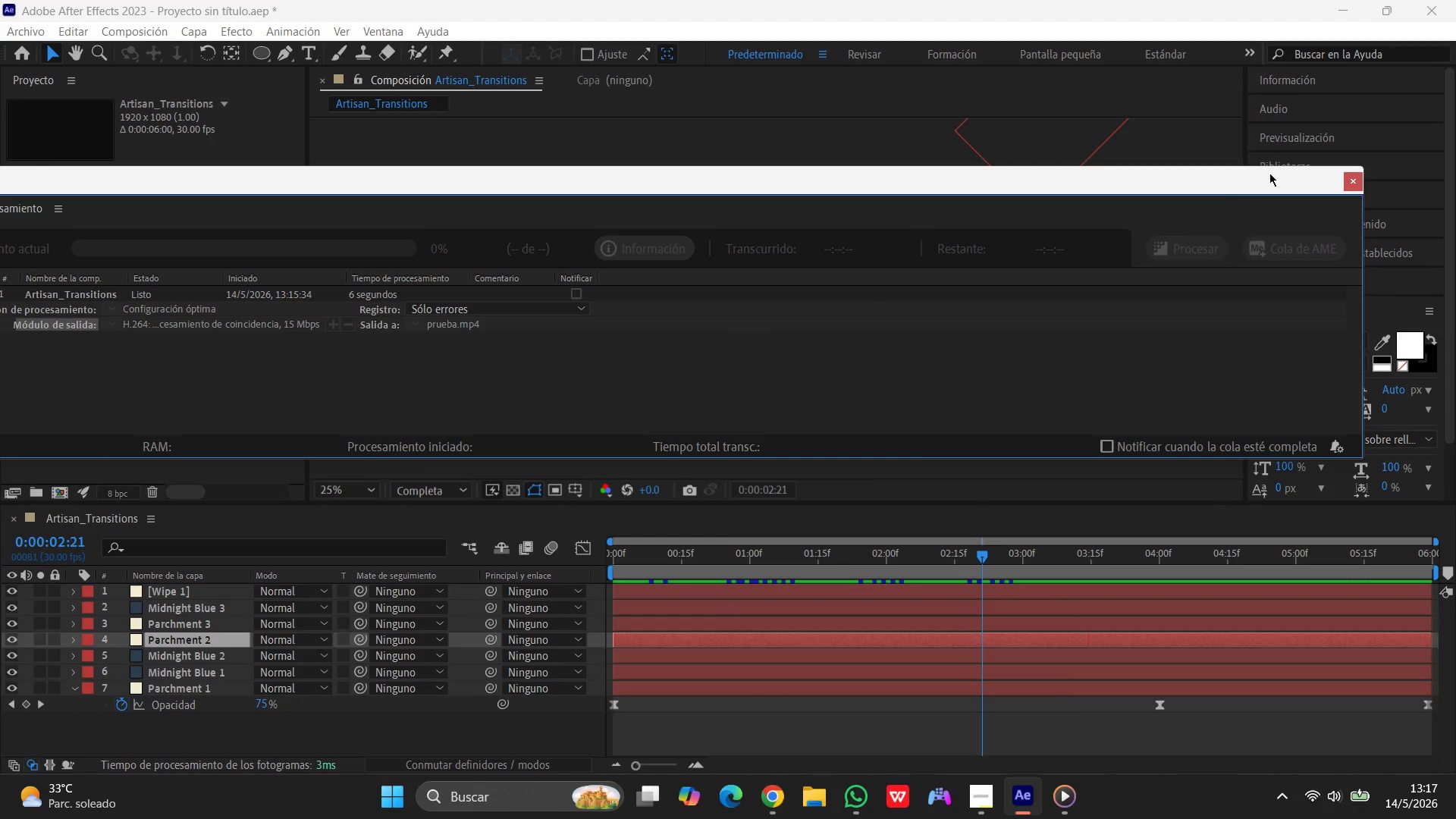 
left_click([1360, 178])
 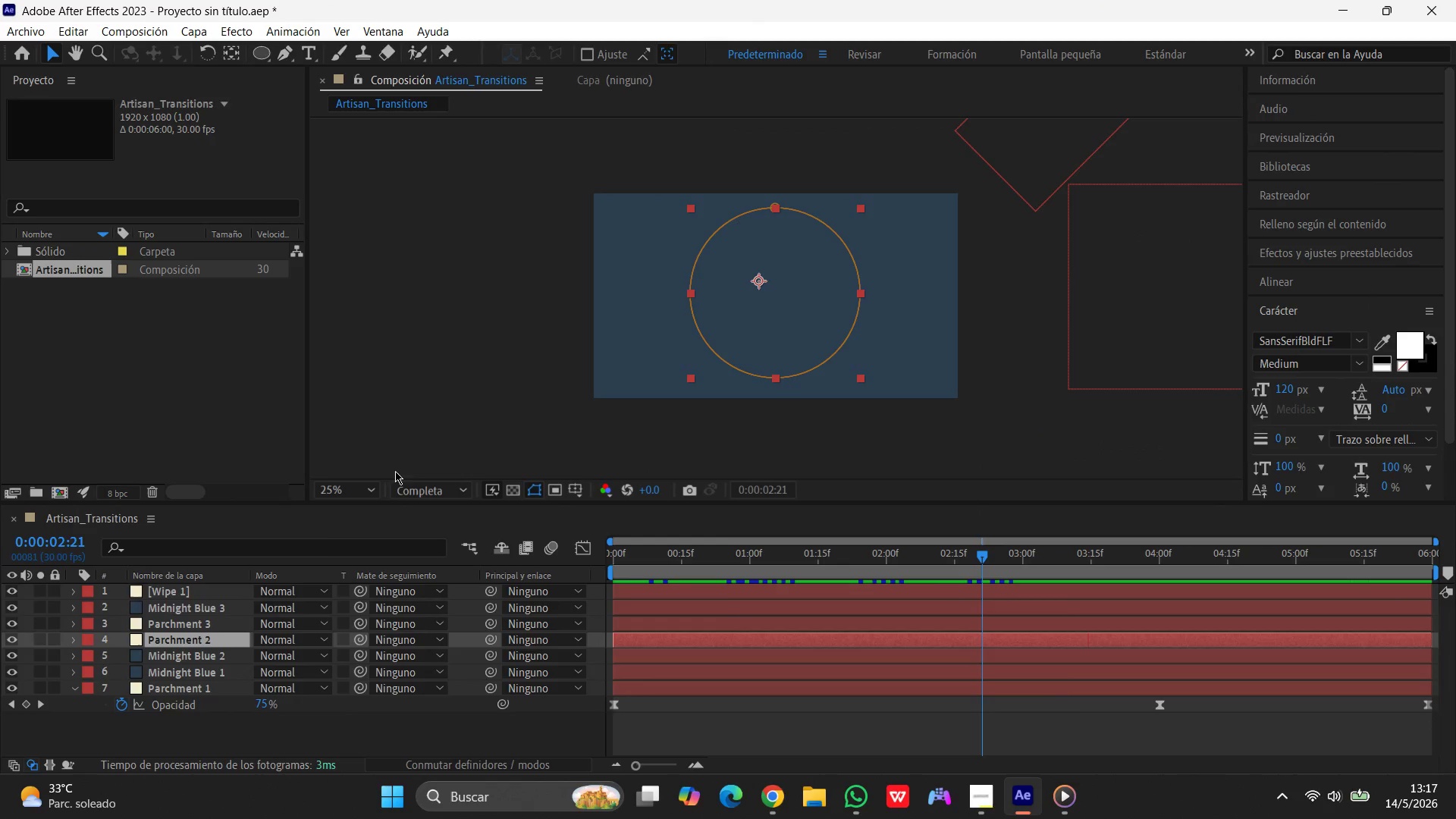 
left_click([222, 639])
 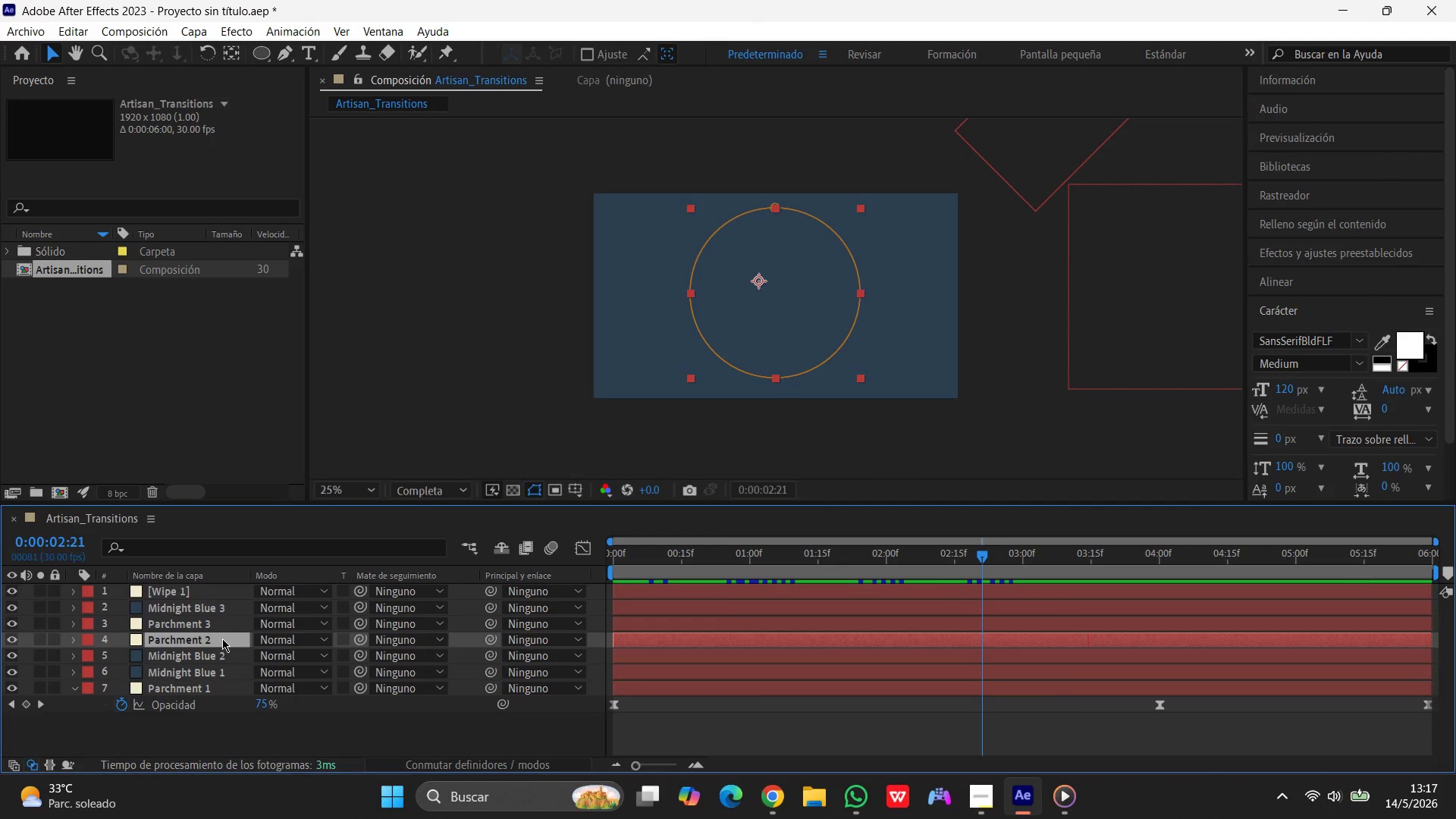 
key(S)
 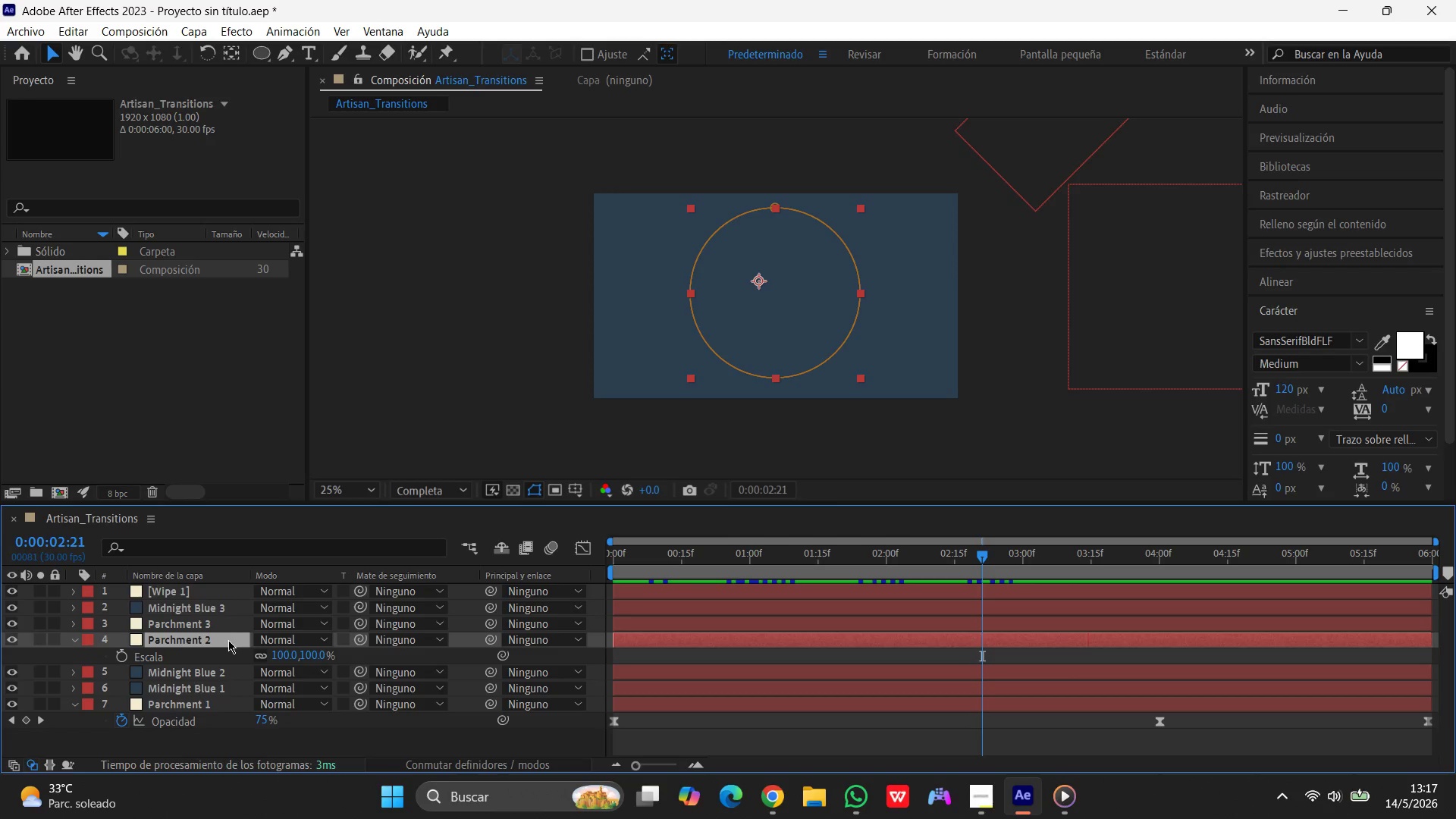 
wait(8.45)
 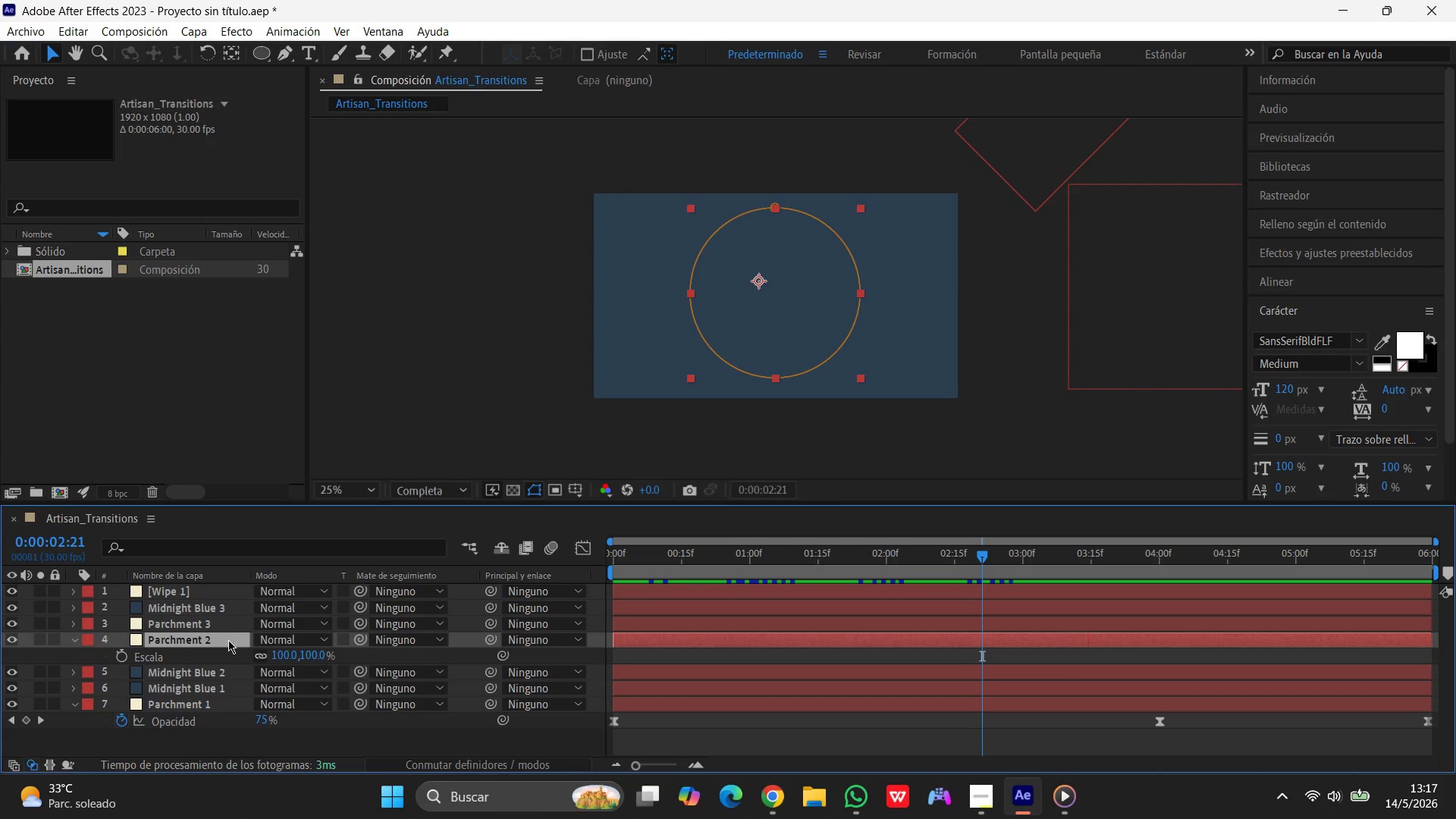 
left_click_drag(start_coordinate=[981, 559], to_coordinate=[679, 582])
 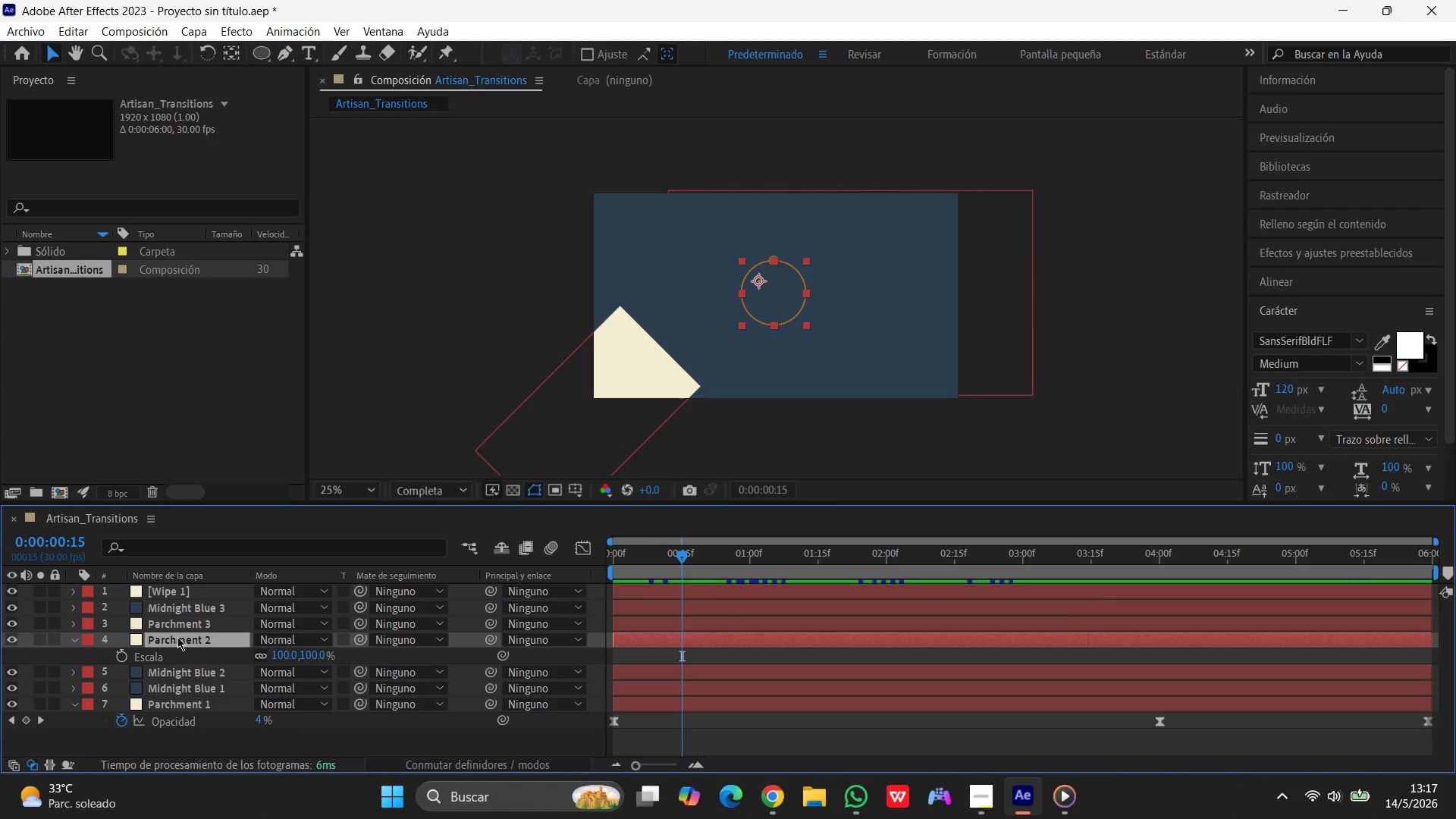 
left_click([182, 641])
 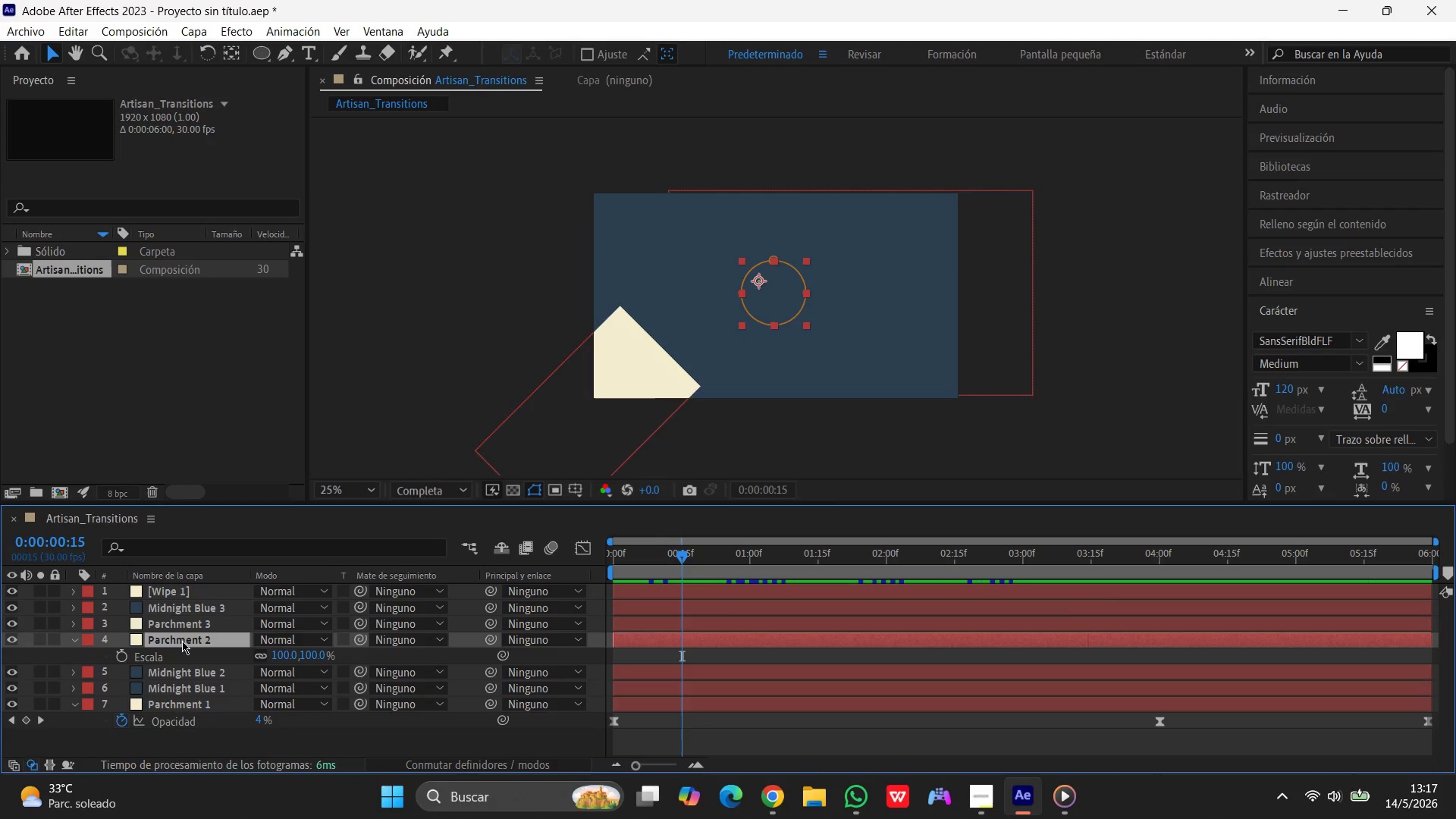 
key(P)
 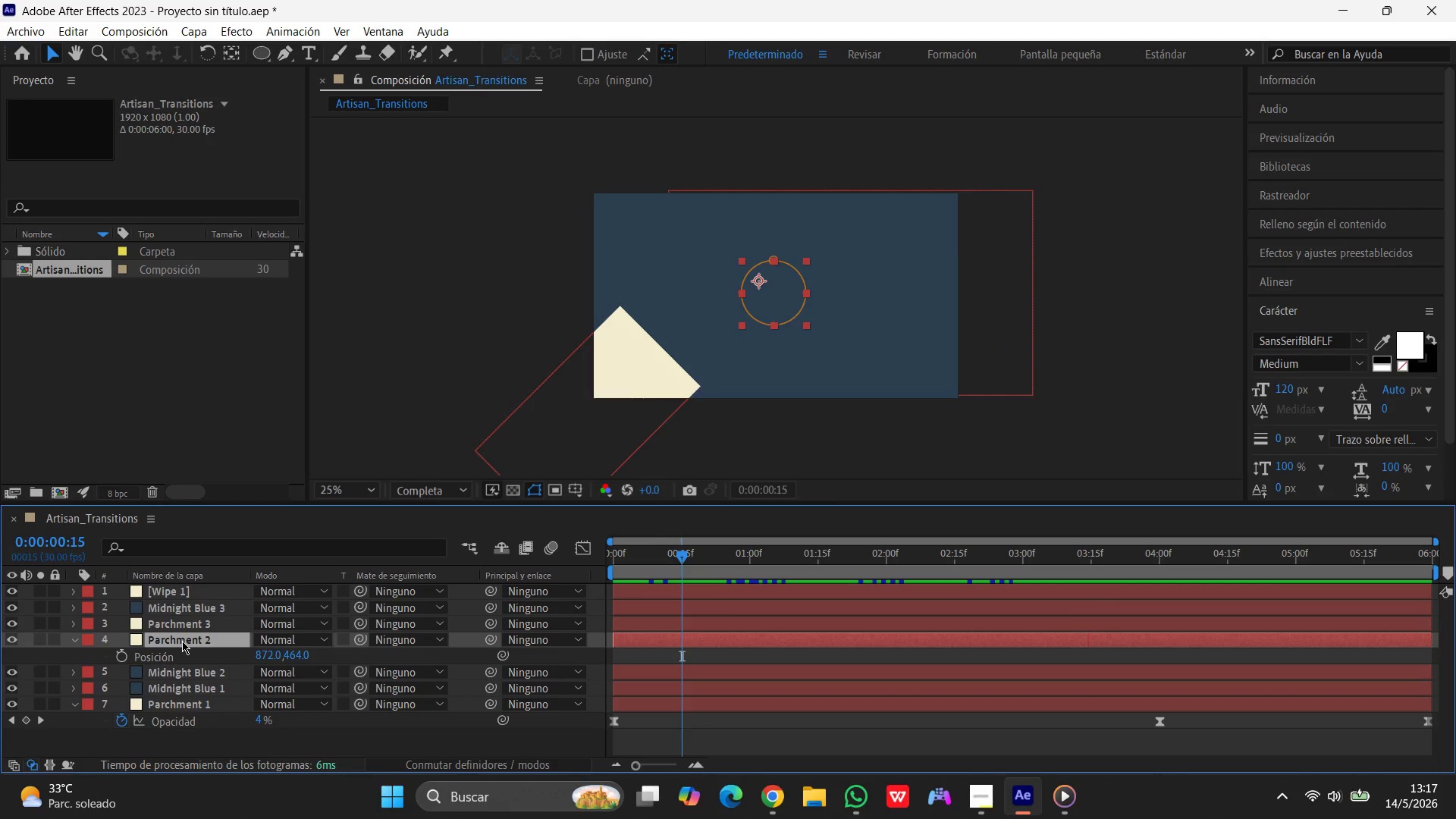 
wait(12.25)
 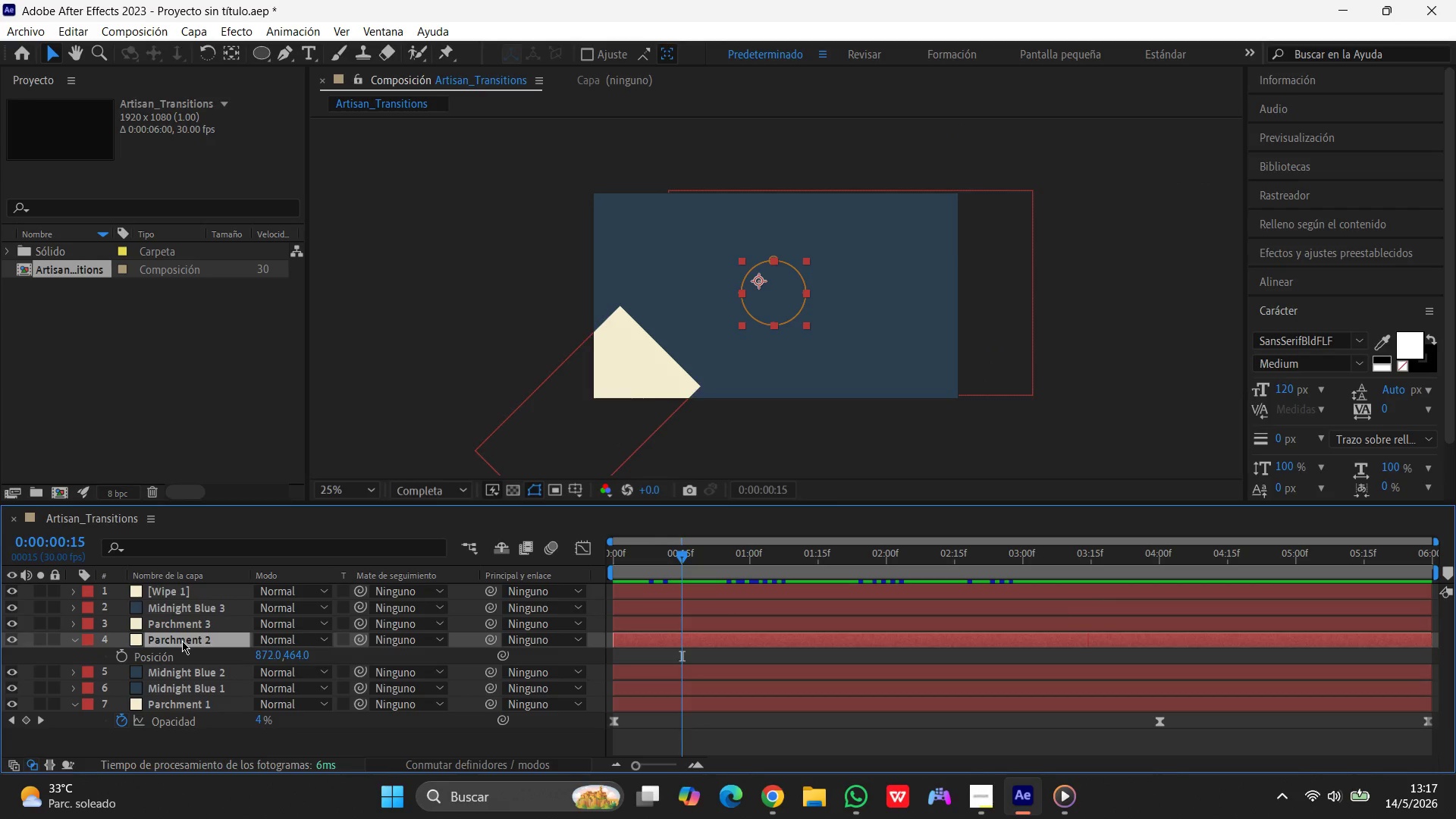 
left_click_drag(start_coordinate=[679, 554], to_coordinate=[1158, 551])
 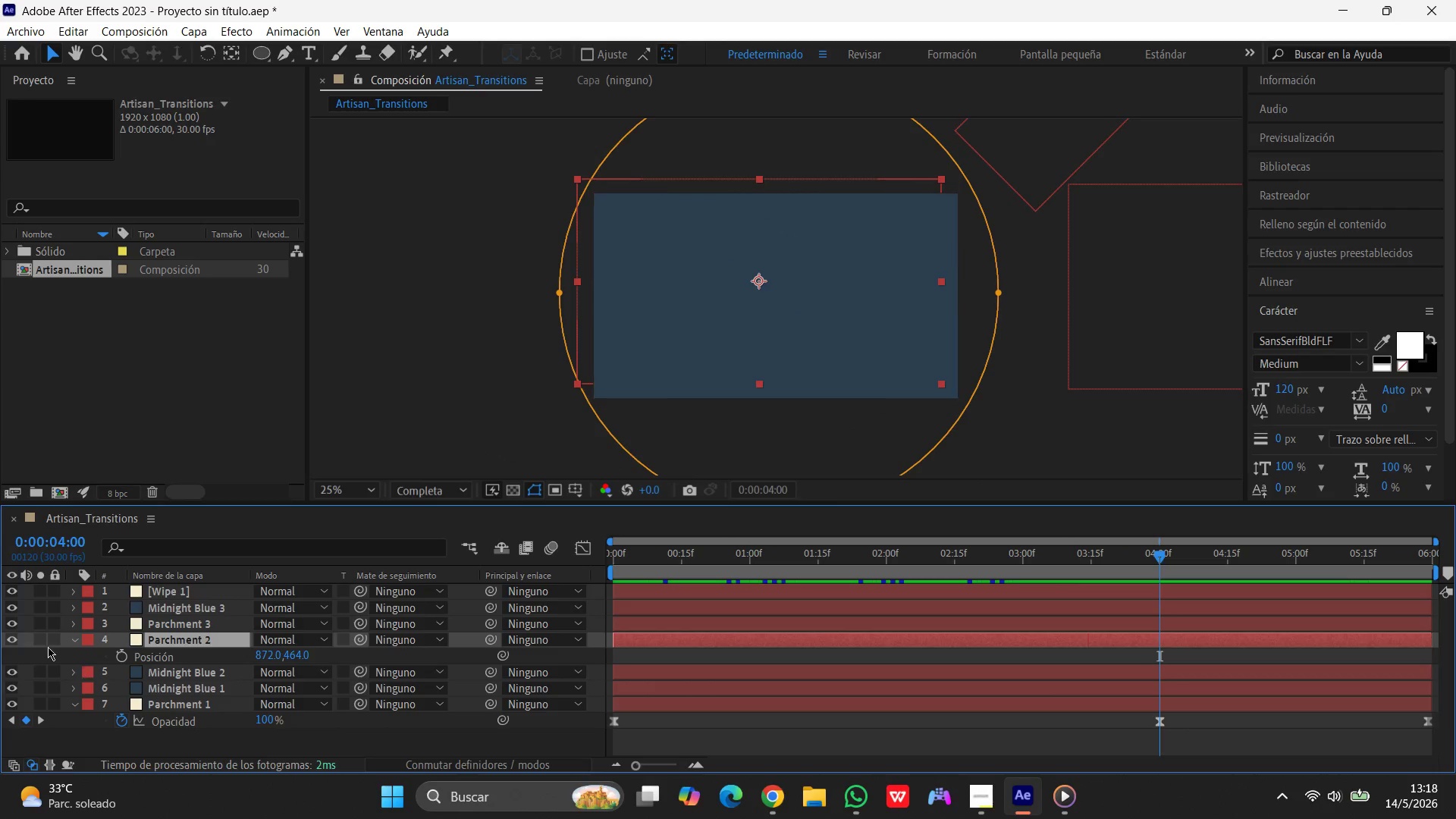 
scroll: coordinate [38, 639], scroll_direction: up, amount: 1.0
 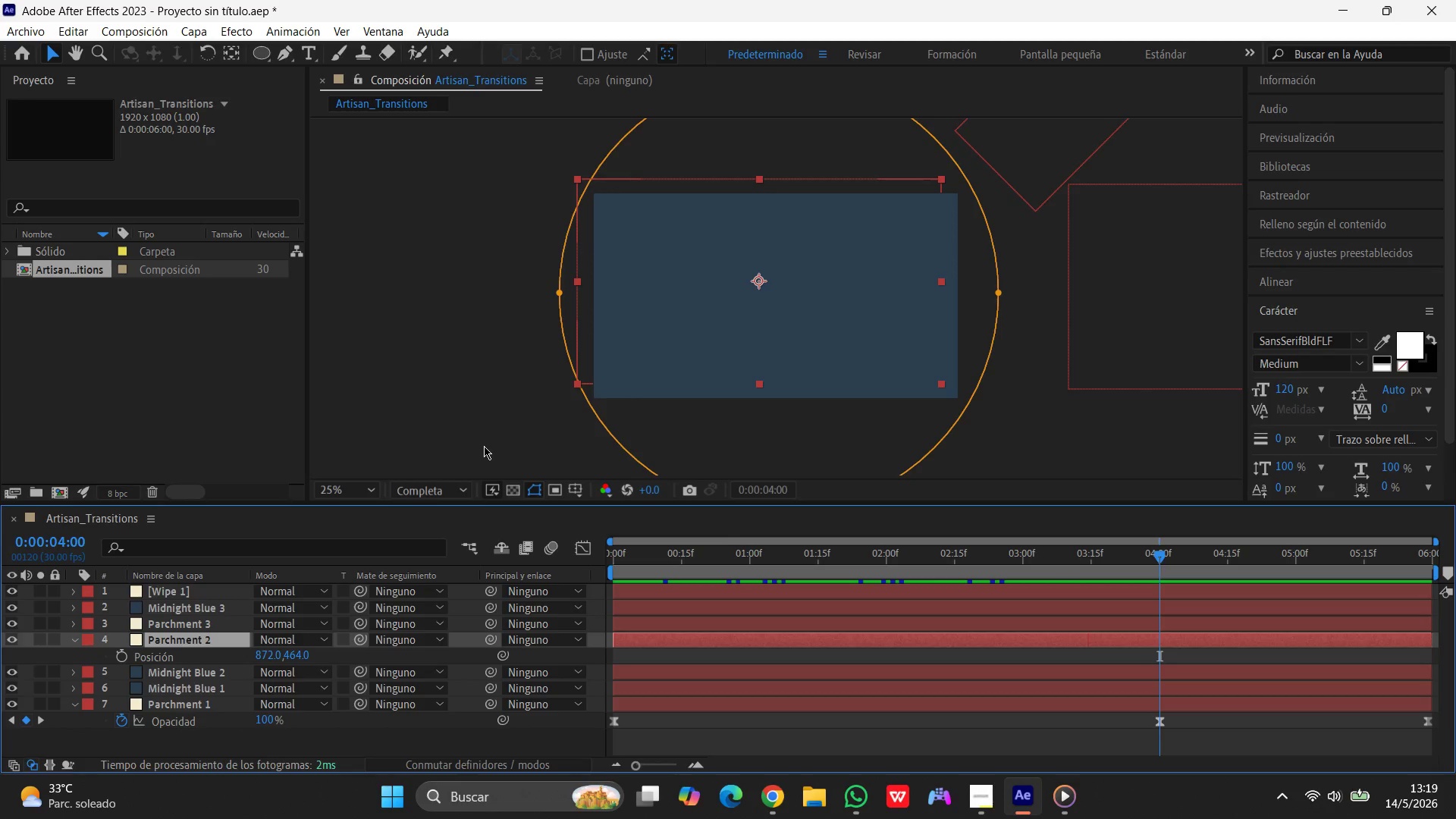 
wait(58.41)
 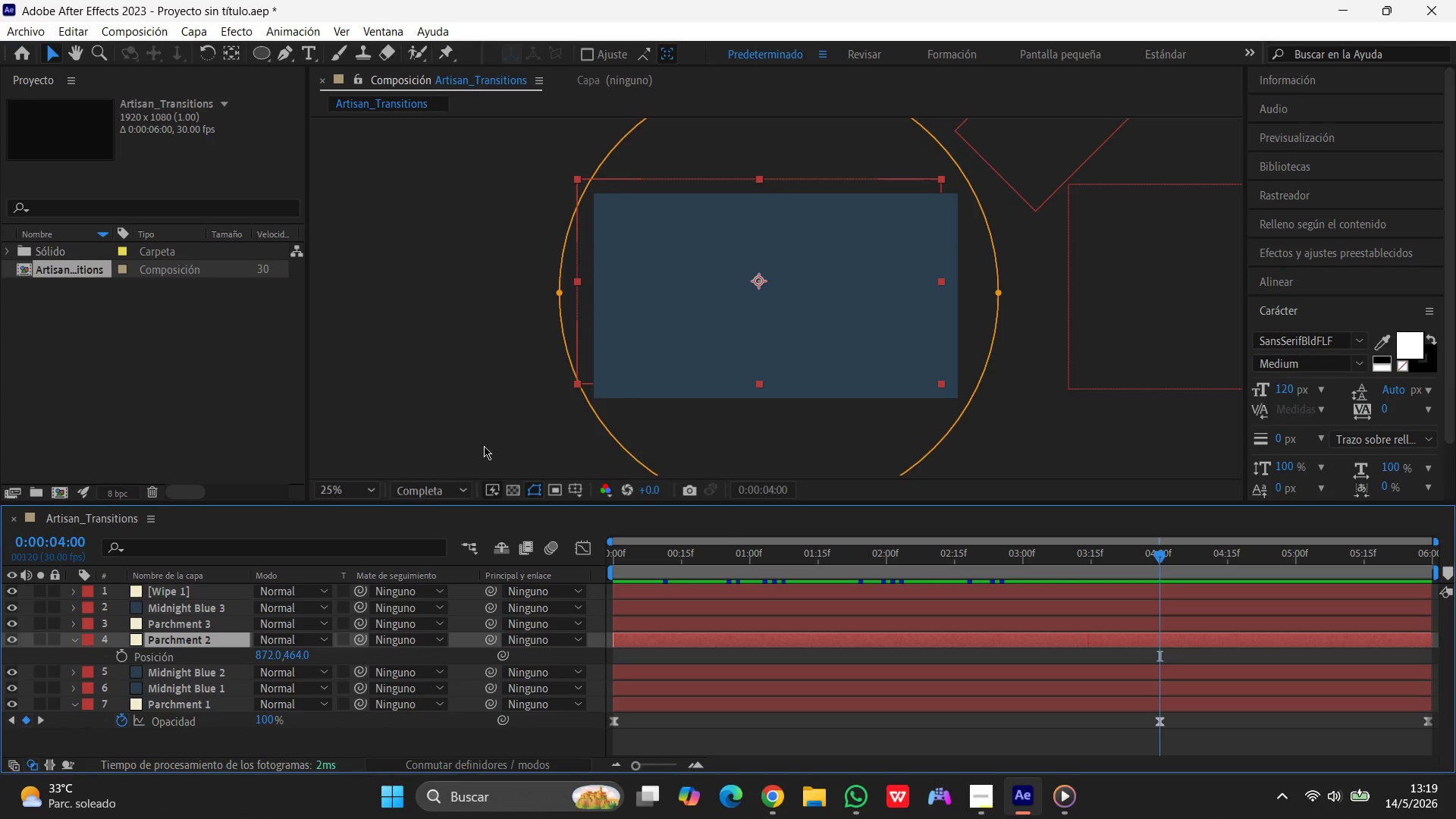 
left_click([447, 494])
 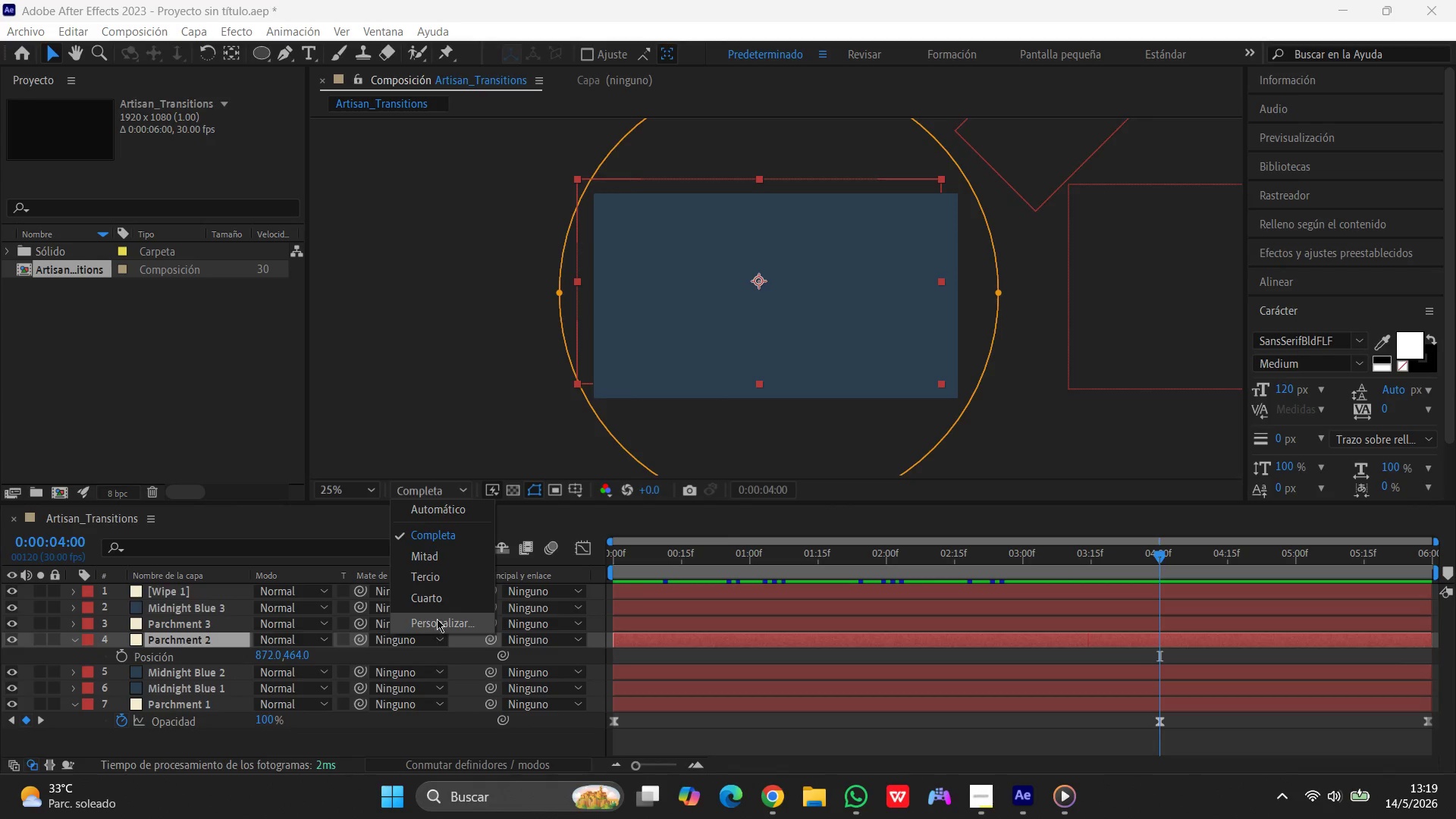 
left_click([444, 514])
 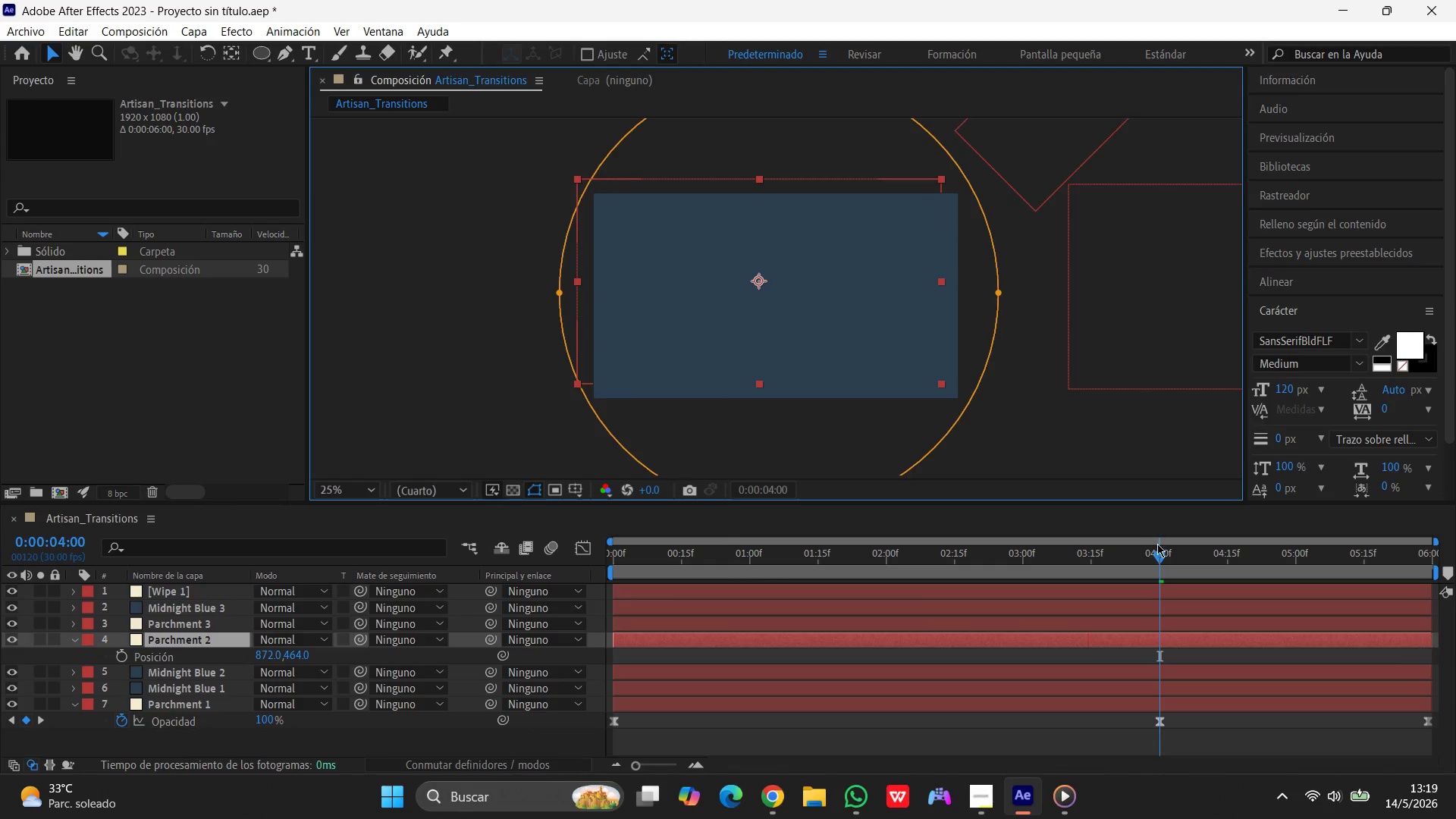 
left_click_drag(start_coordinate=[1158, 553], to_coordinate=[564, 554])
 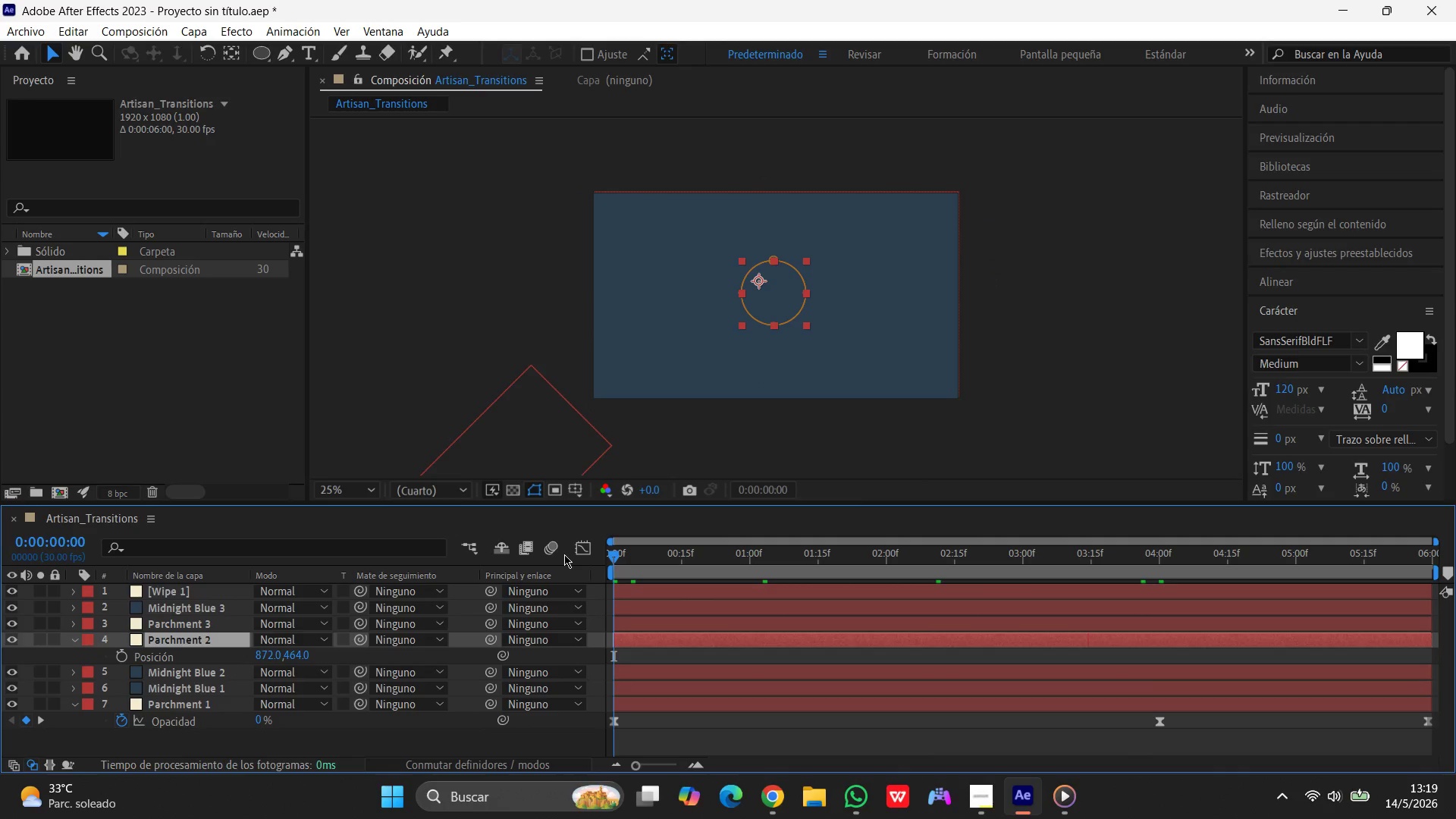 
key(N)
 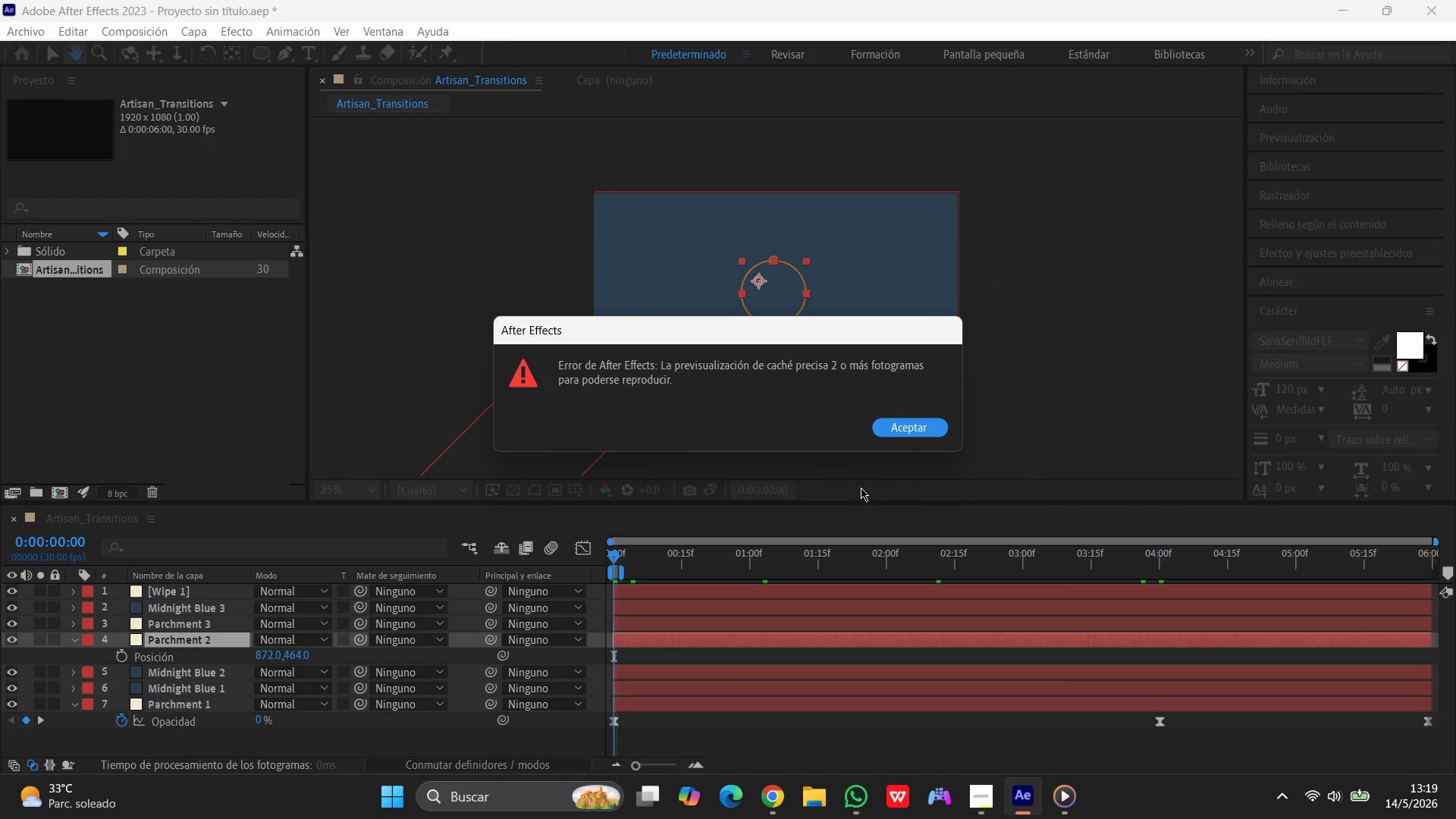 
key(Space)
 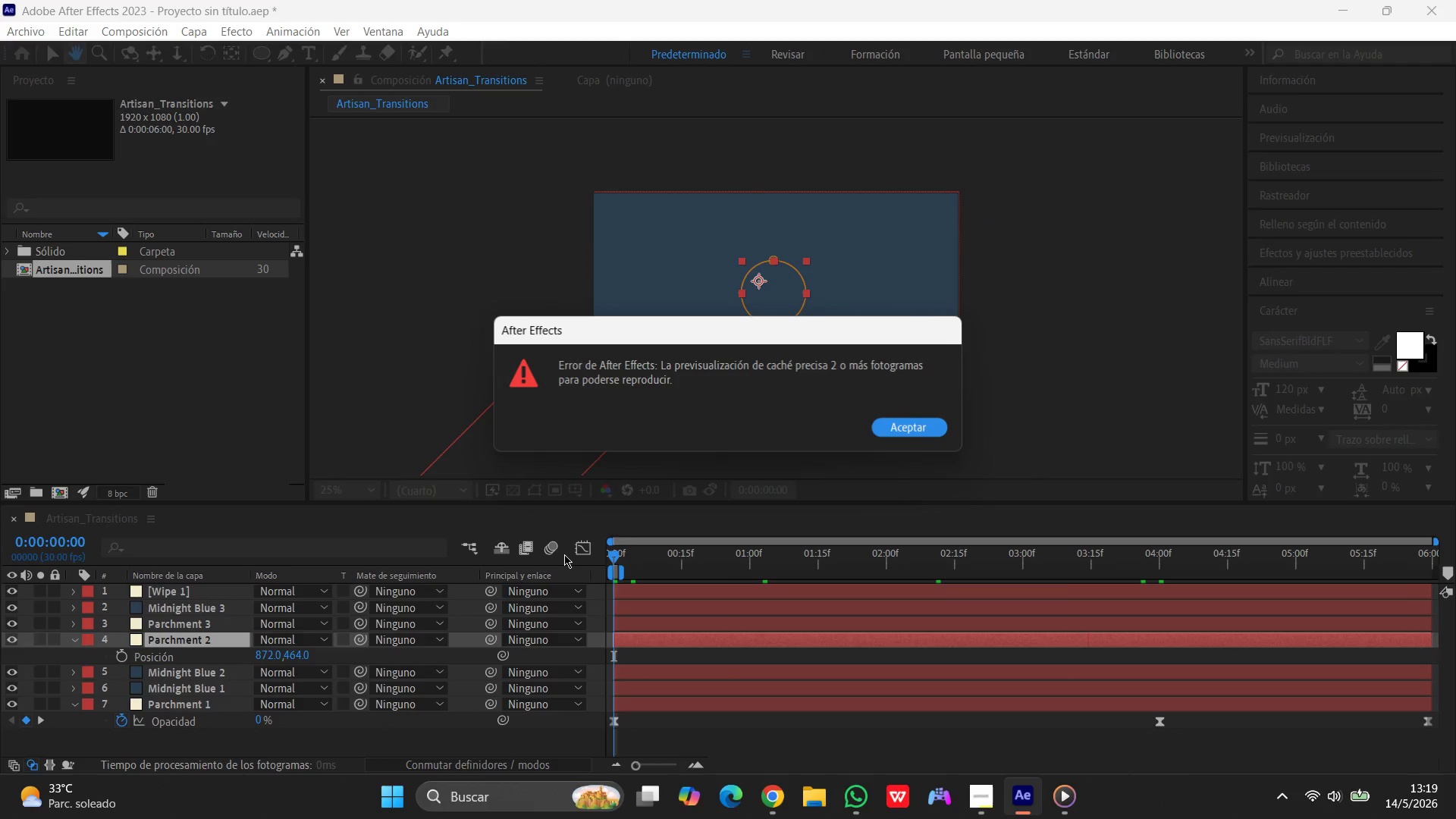 
left_click([921, 426])
 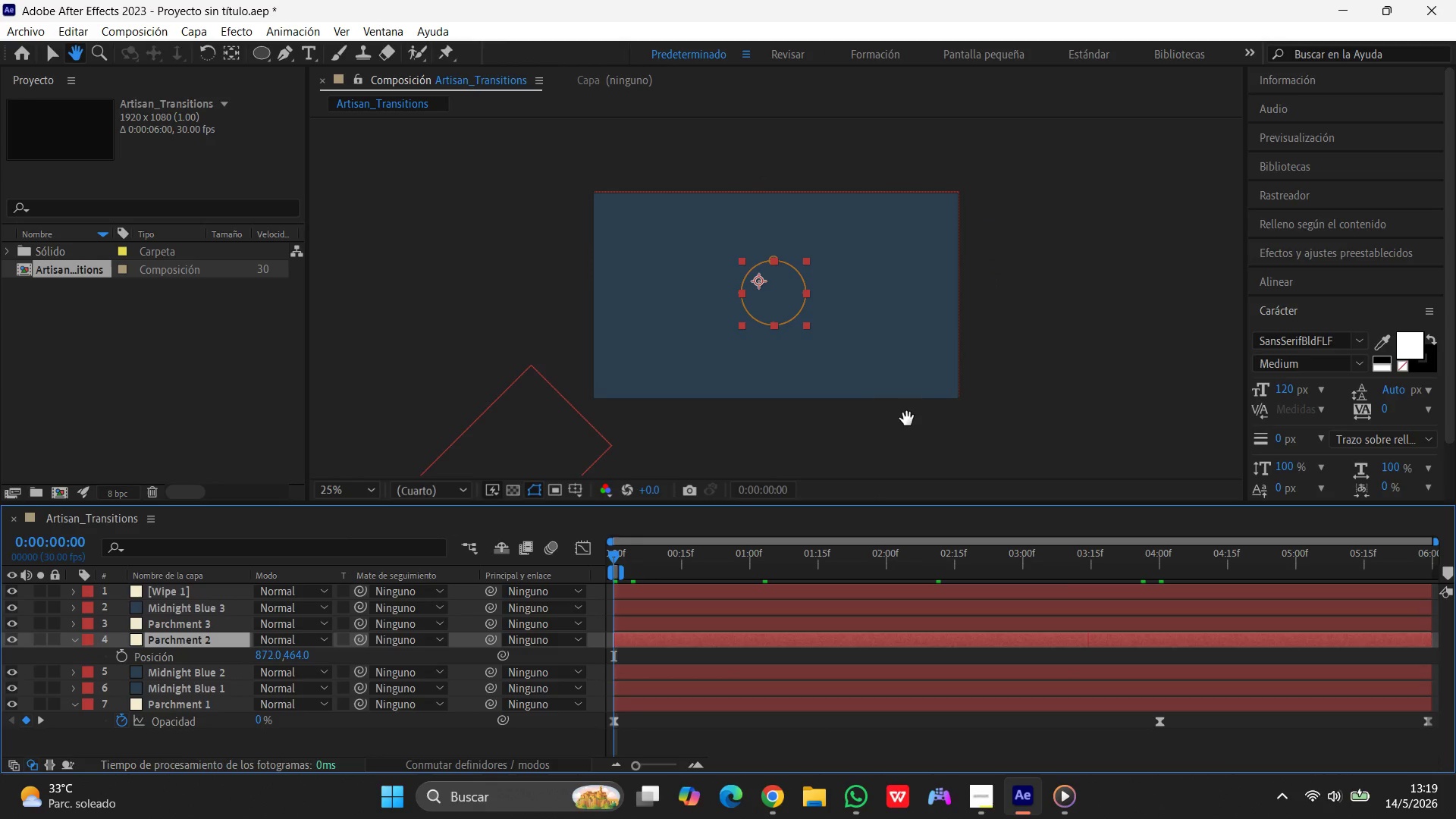 
key(Numpad0)
 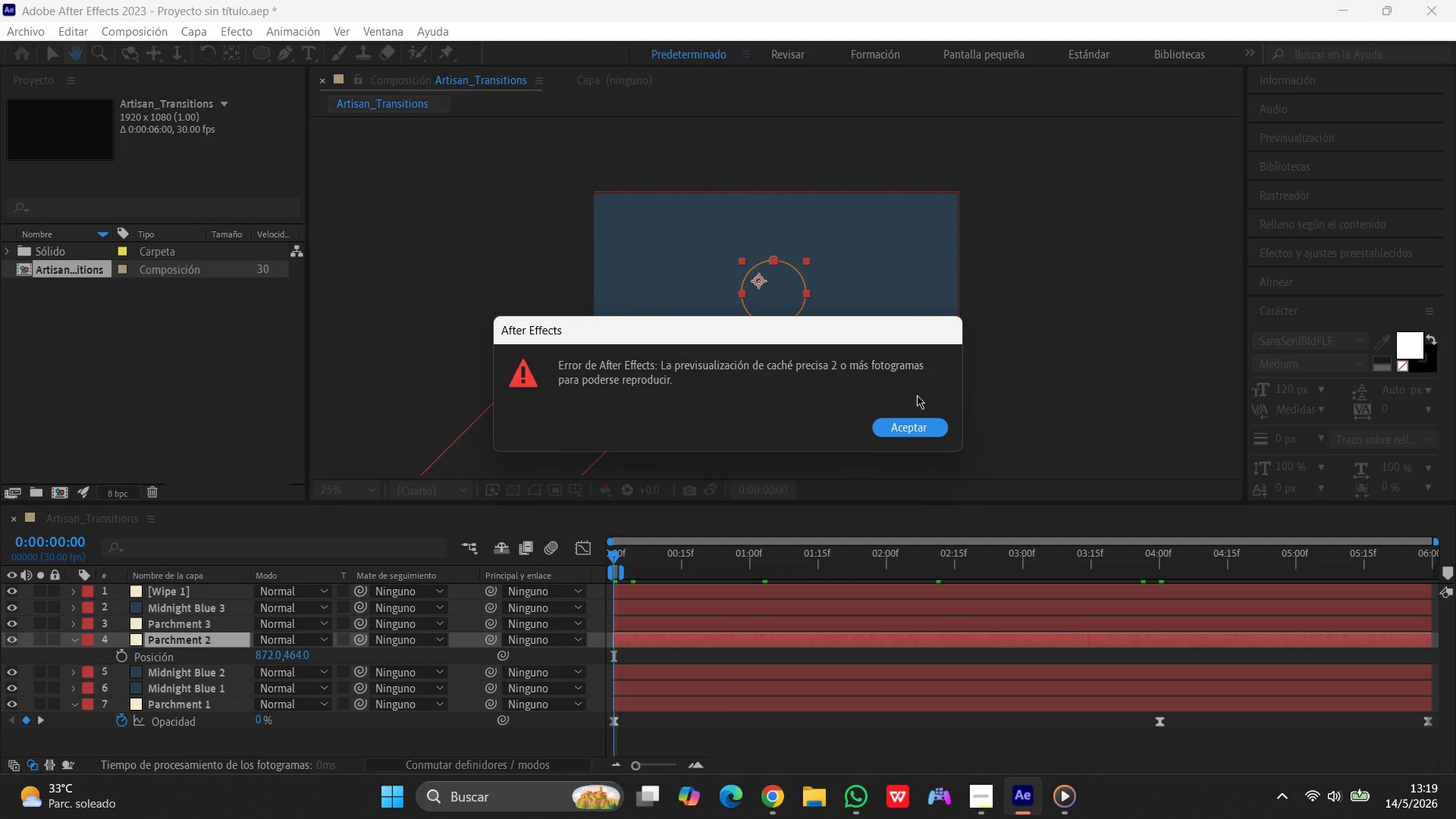 
left_click([916, 424])
 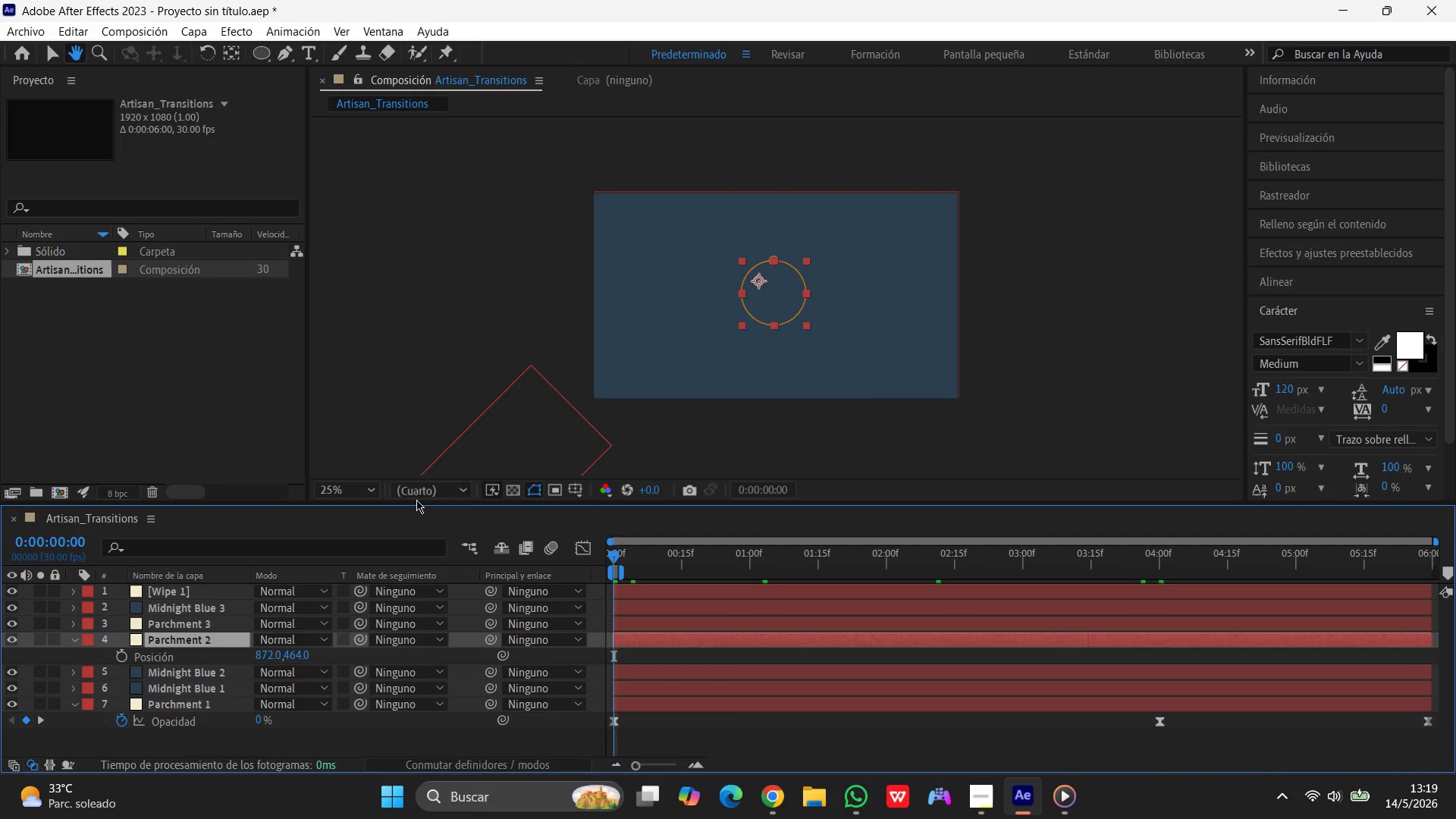 
left_click([428, 488])
 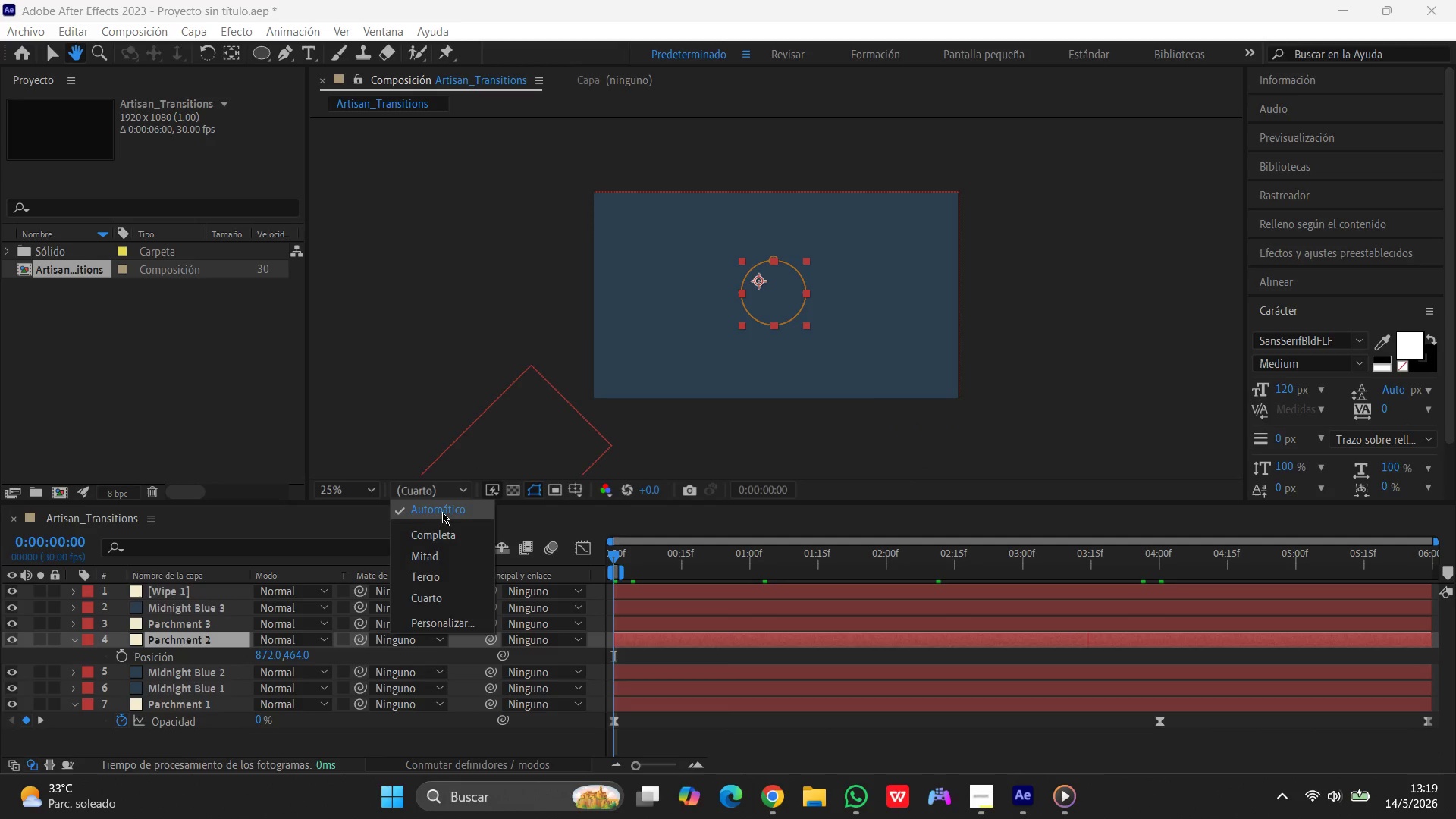 
left_click([444, 513])
 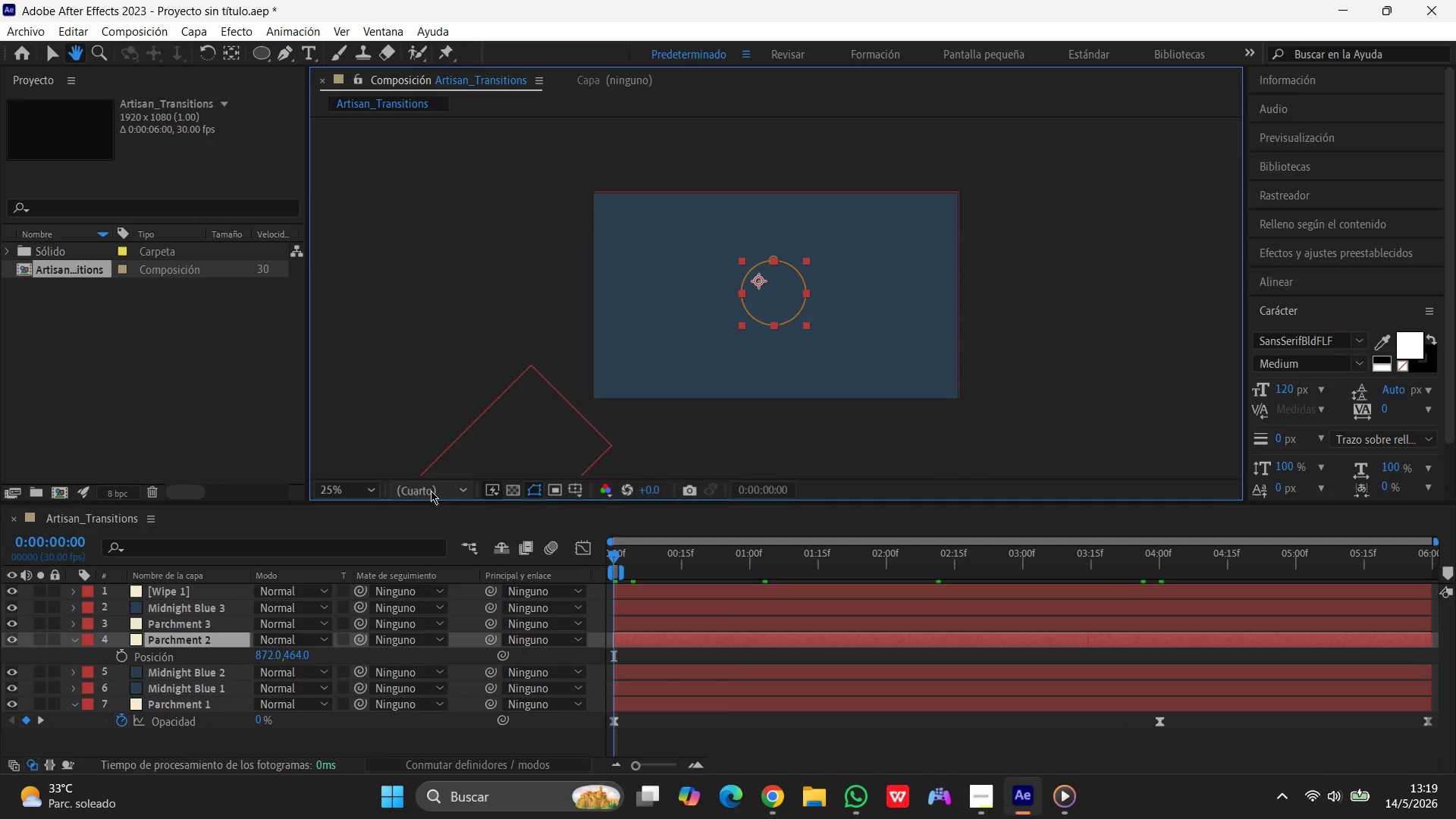 
left_click([431, 488])
 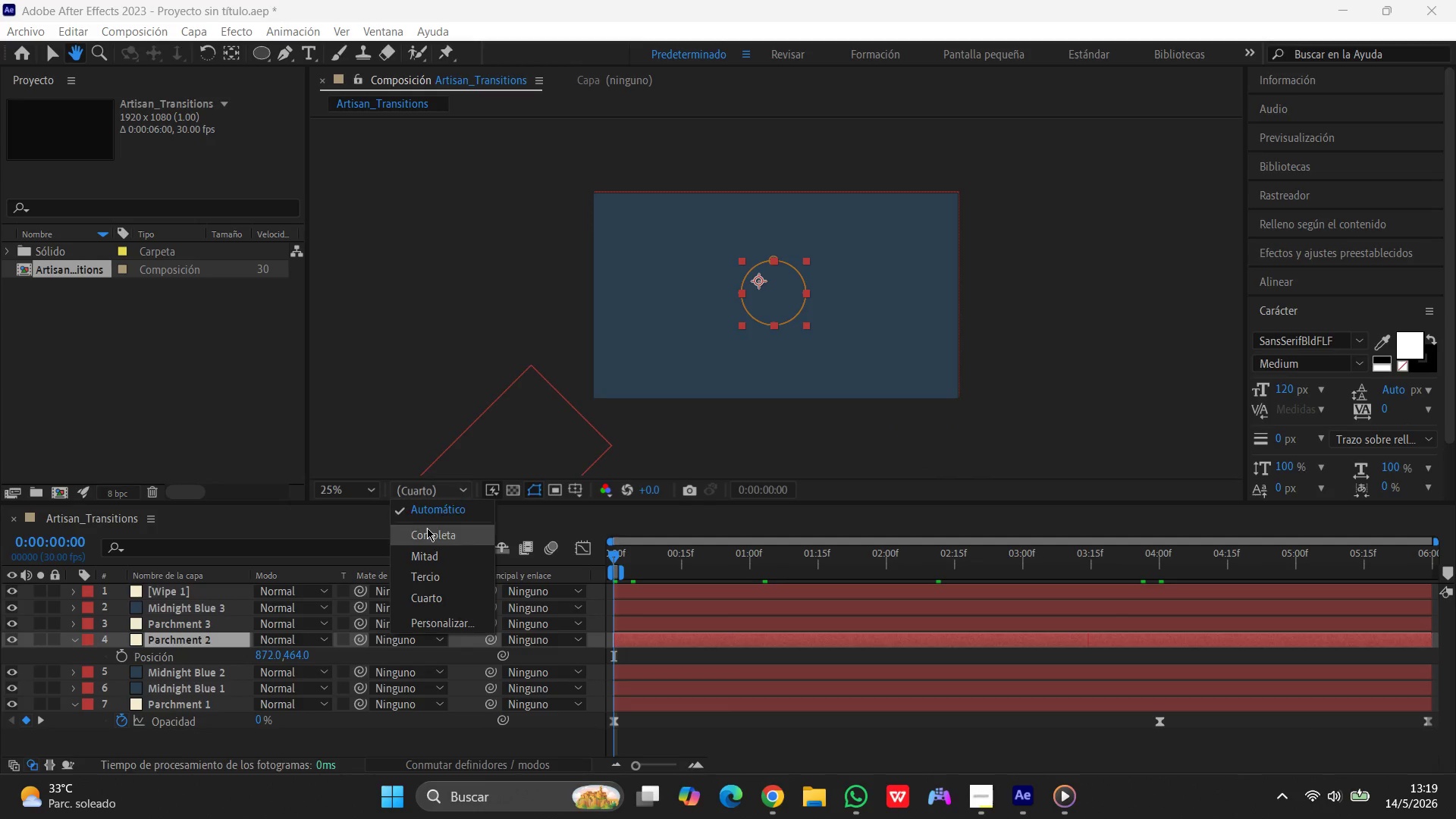 
left_click([427, 528])
 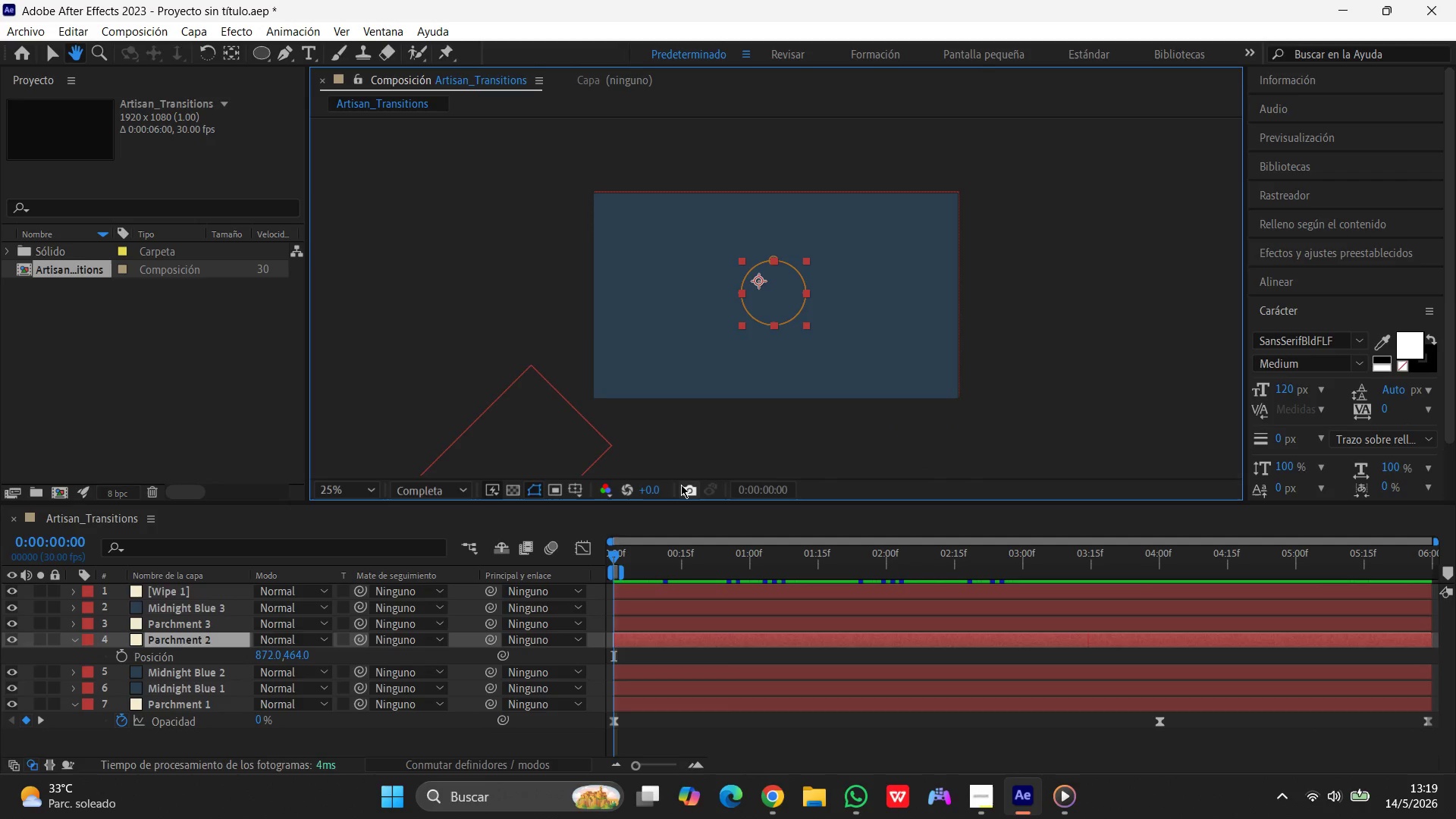 
key(Space)
 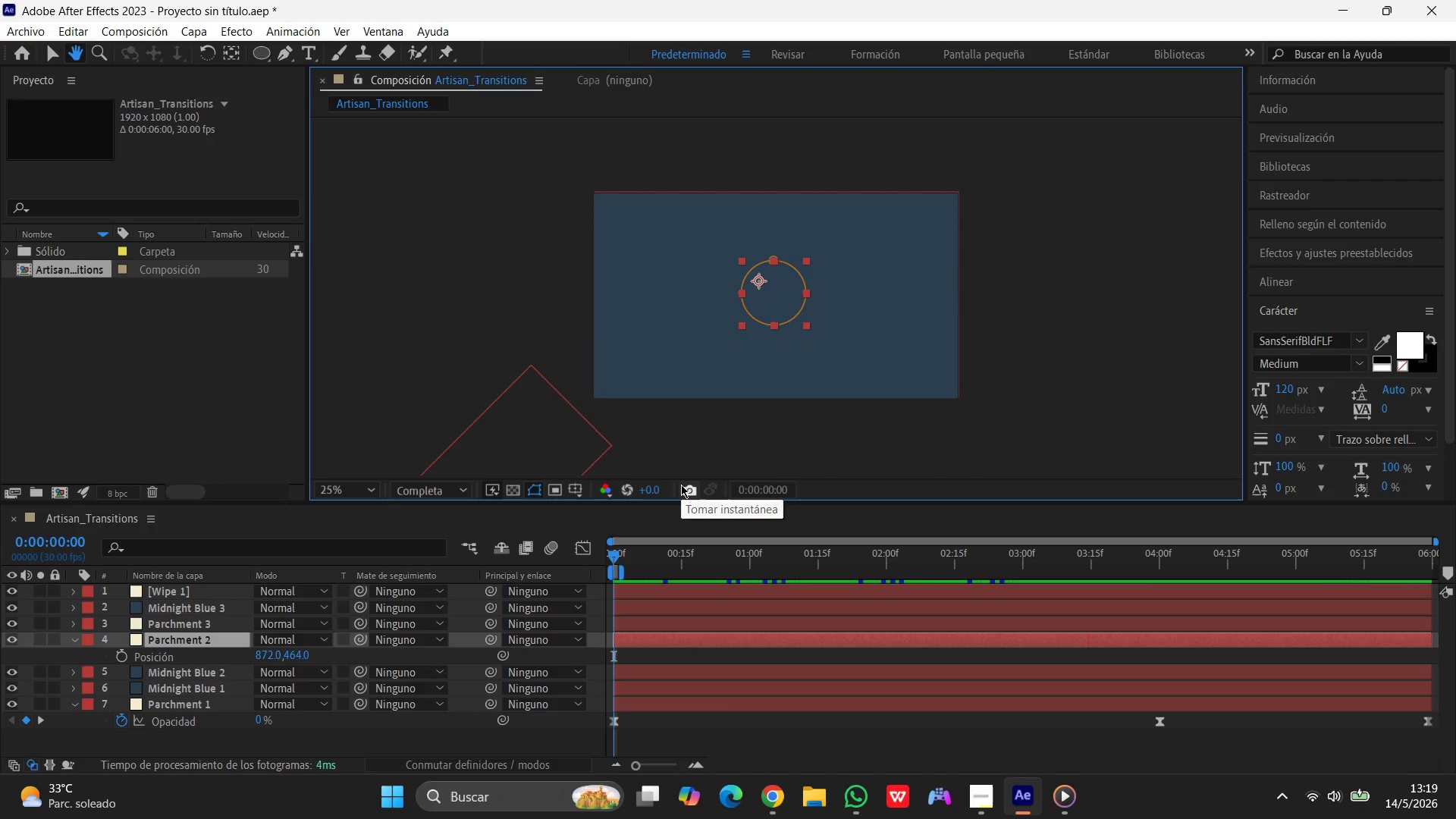 
key(Space)
 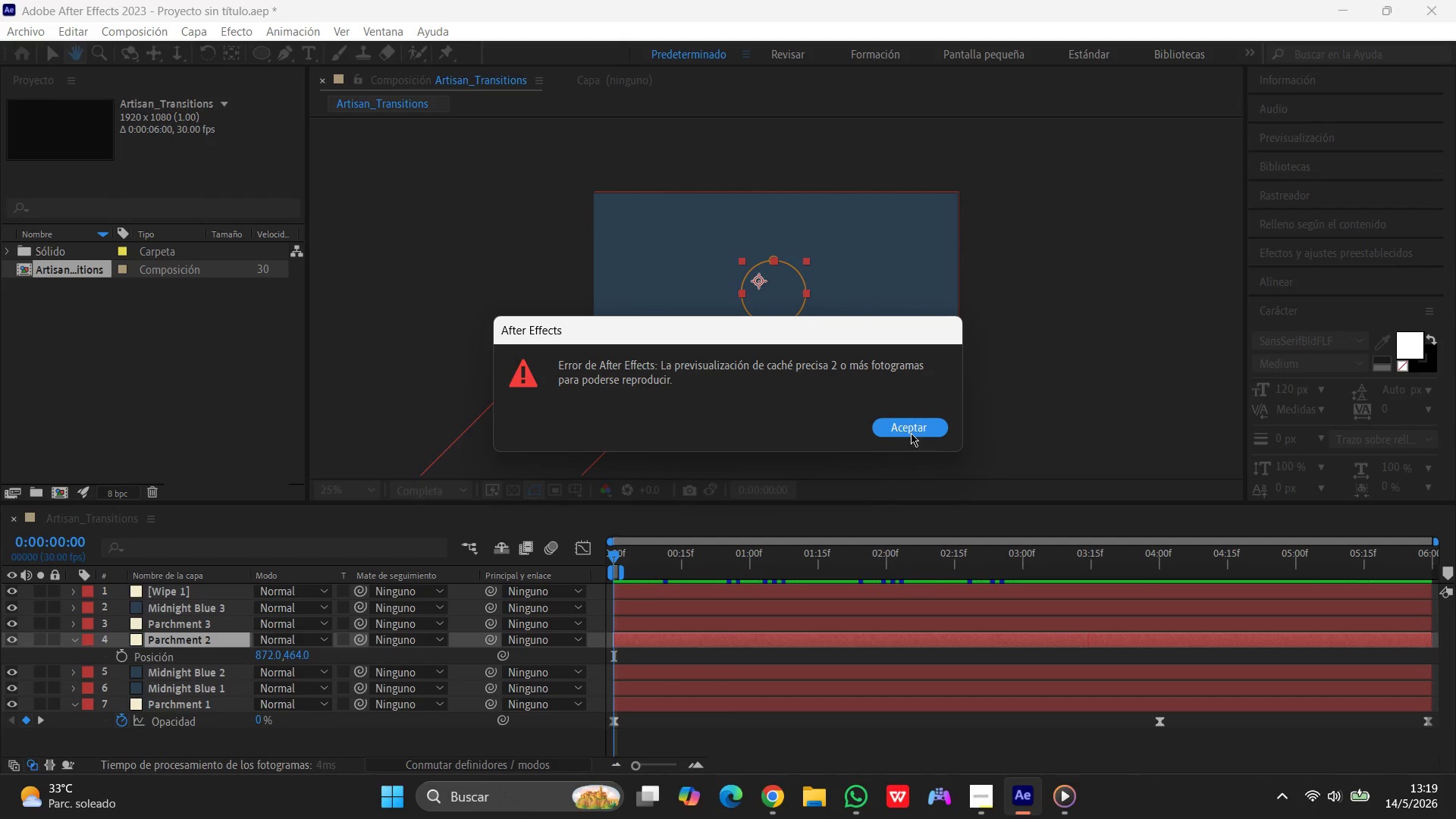 
left_click([910, 428])
 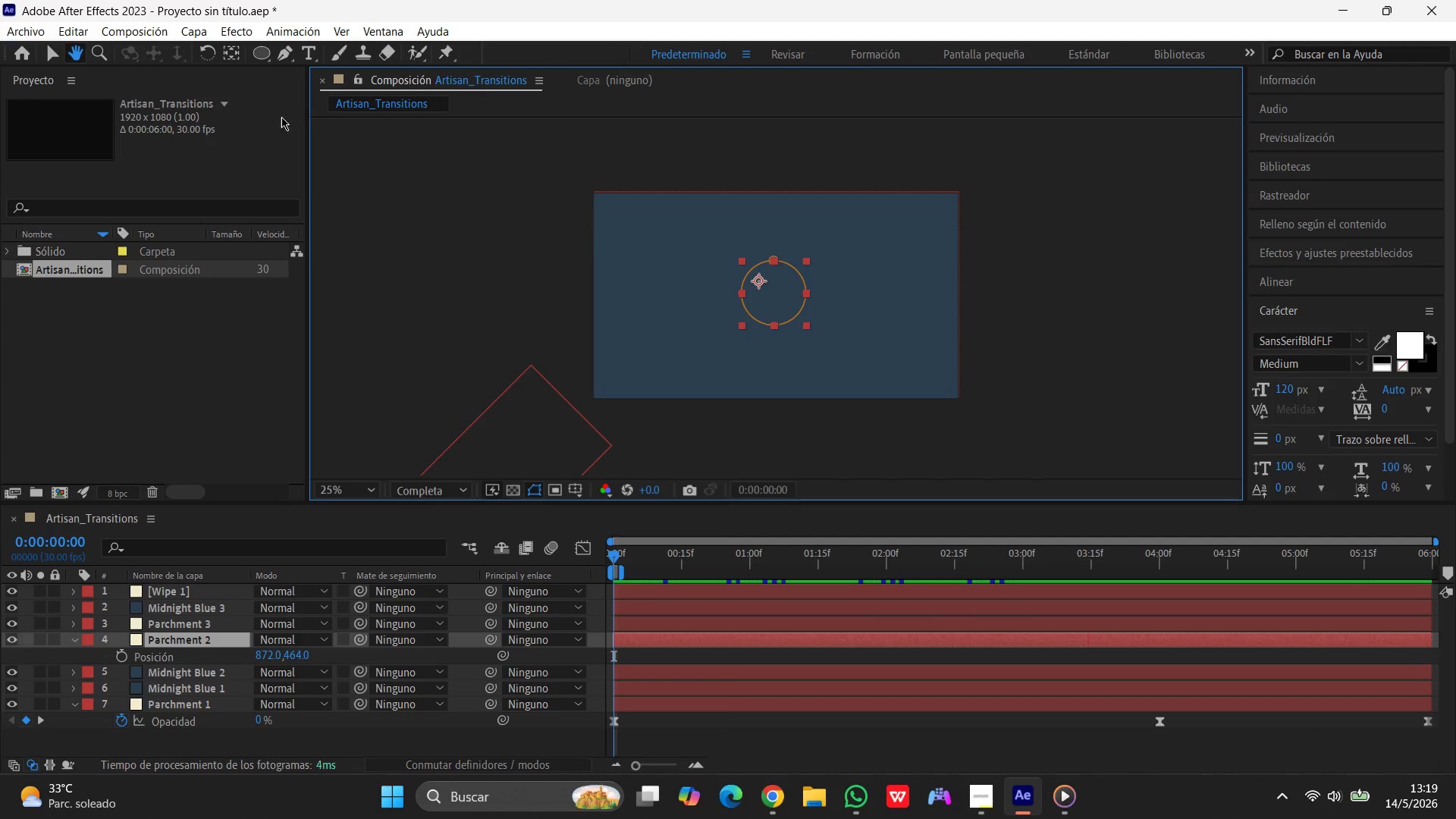 
left_click([262, 108])
 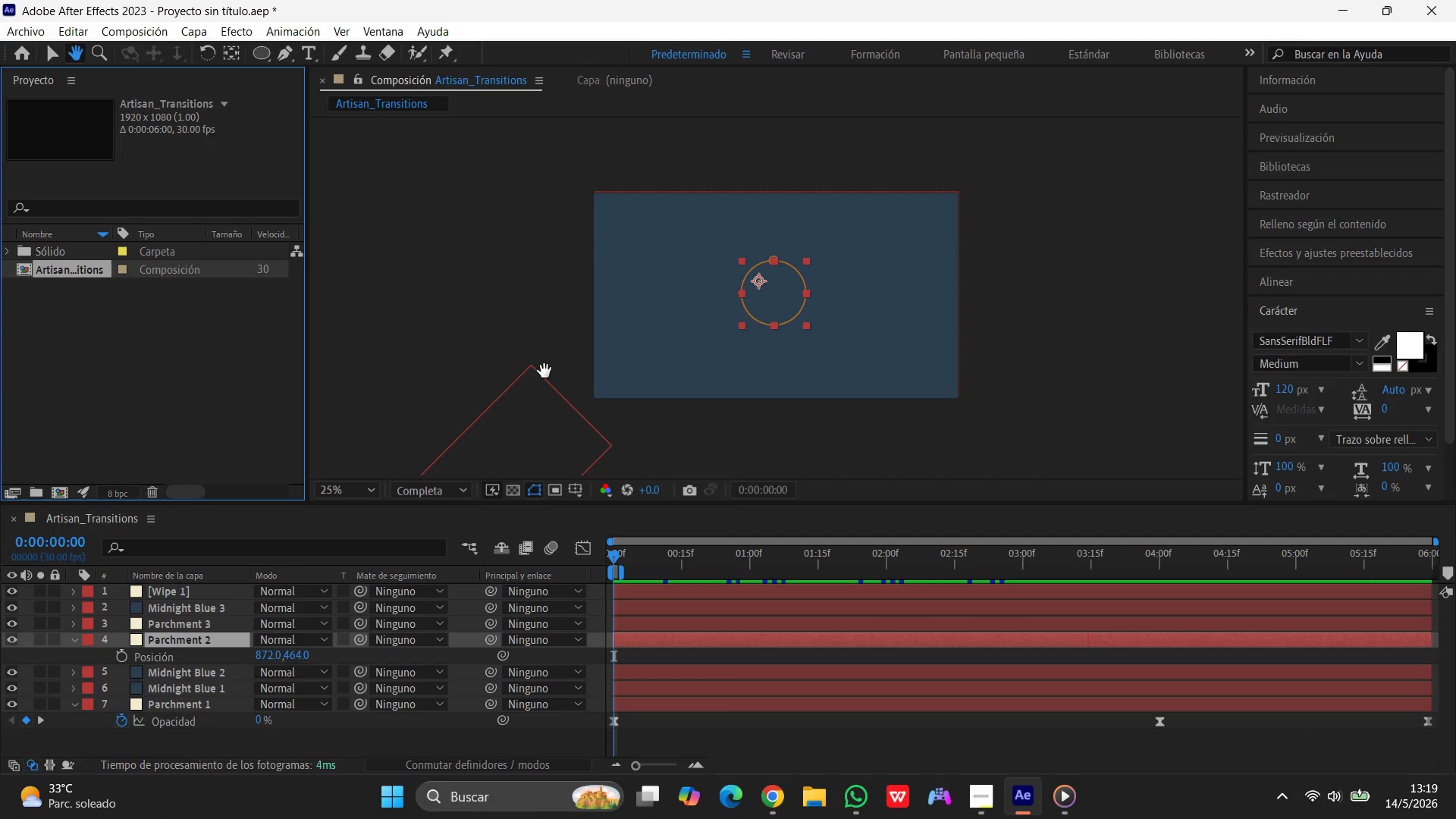 
key(Space)
 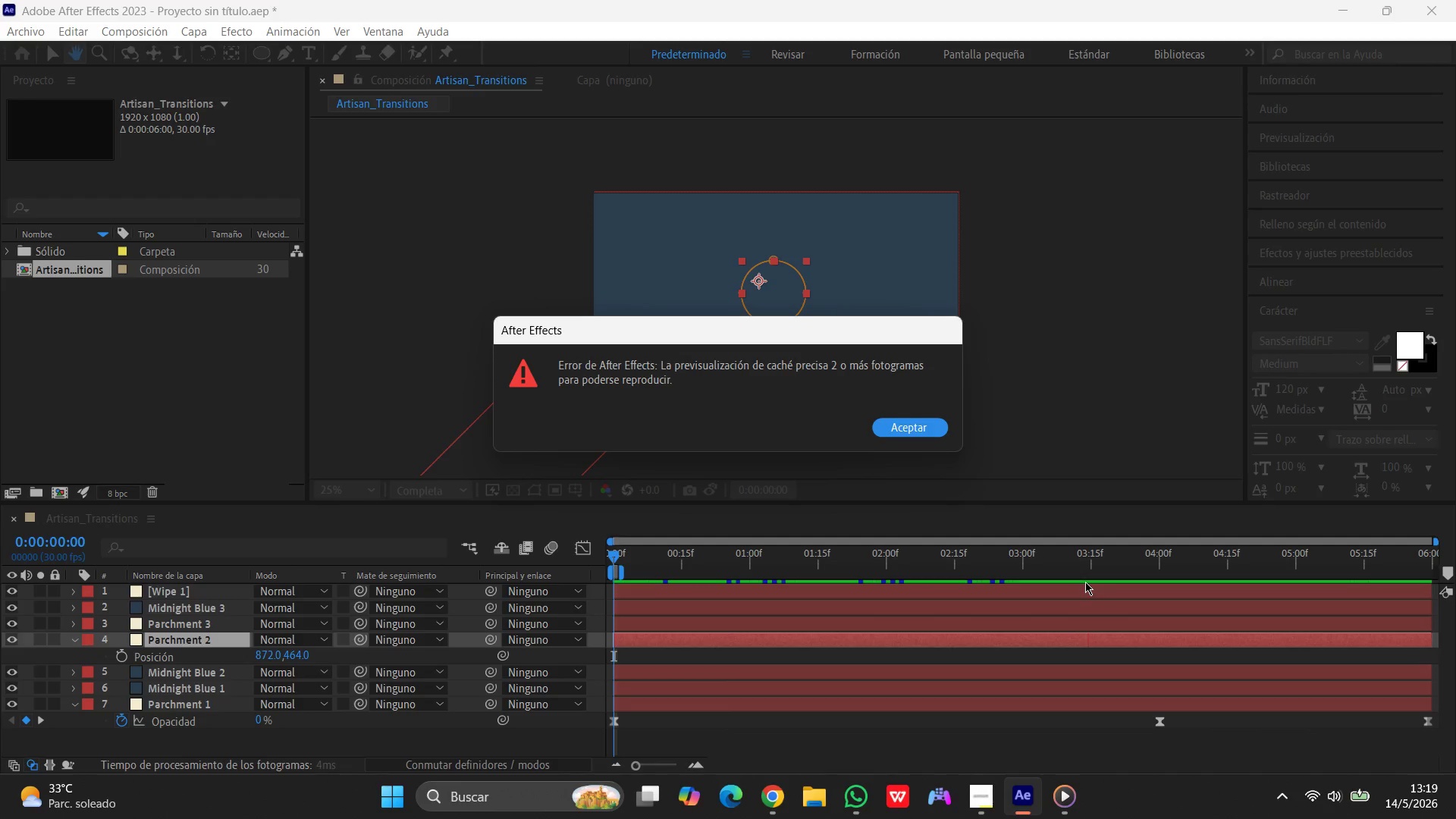 
wait(27.31)
 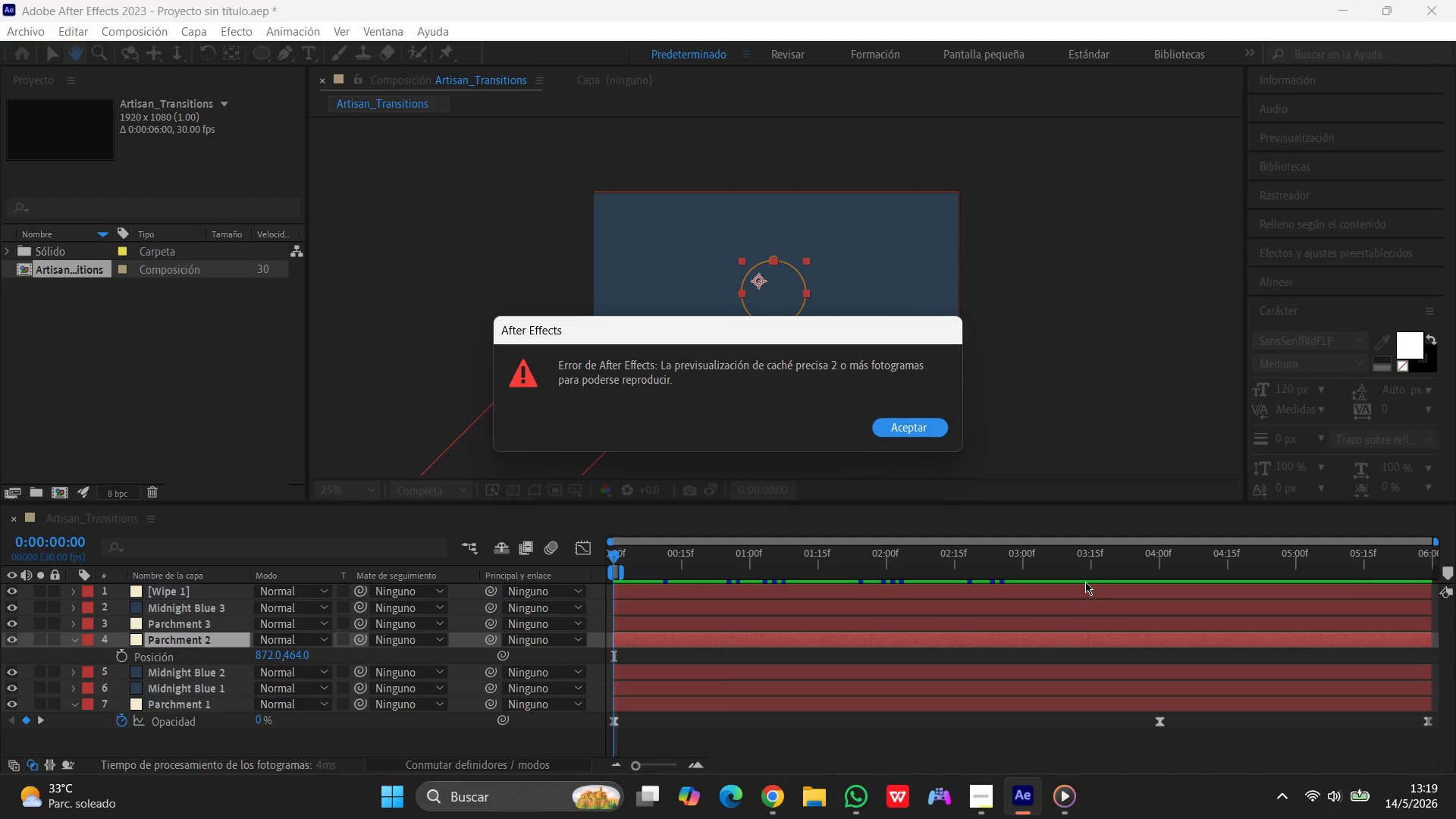 
left_click([901, 426])
 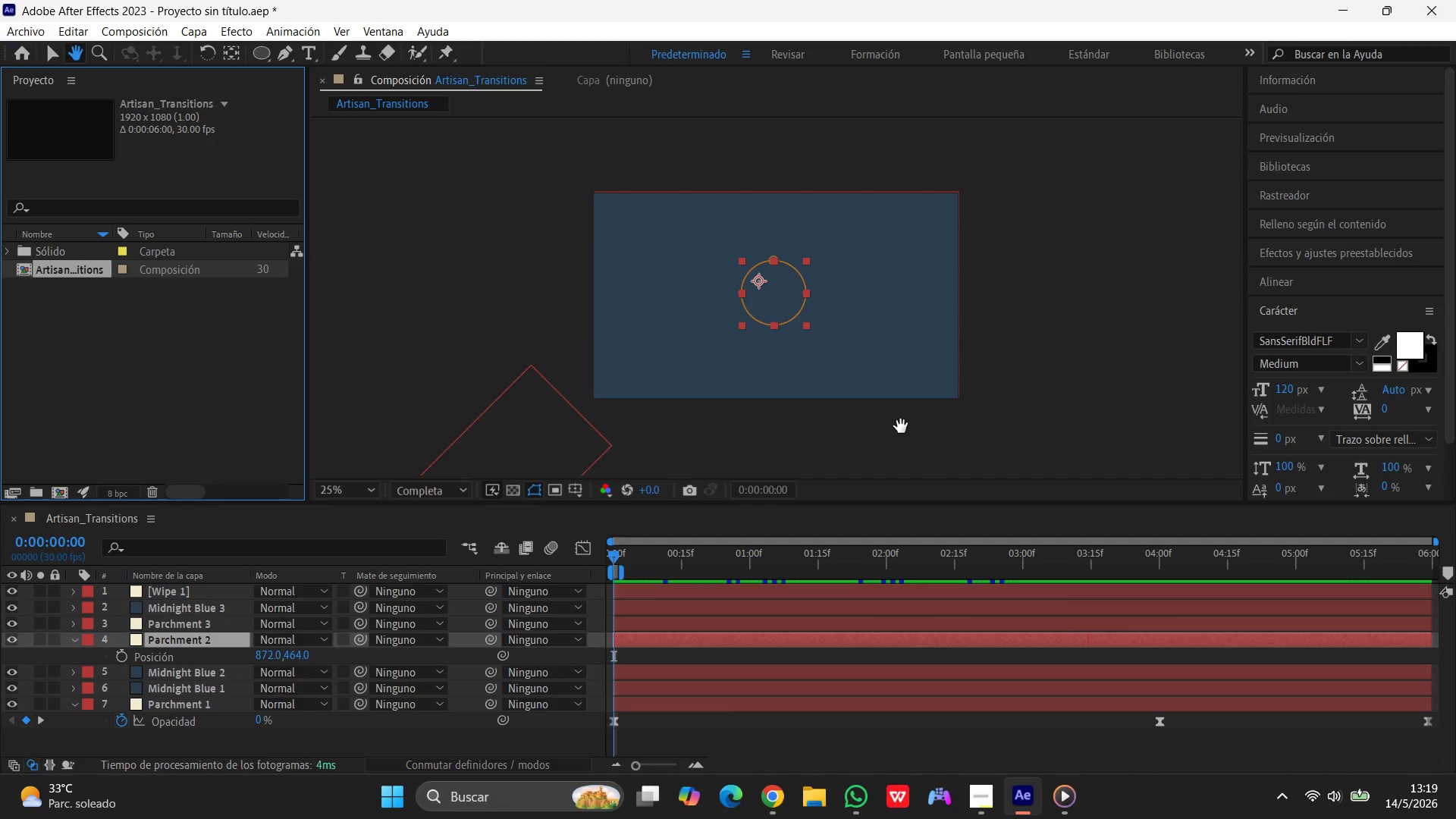 
key(Space)
 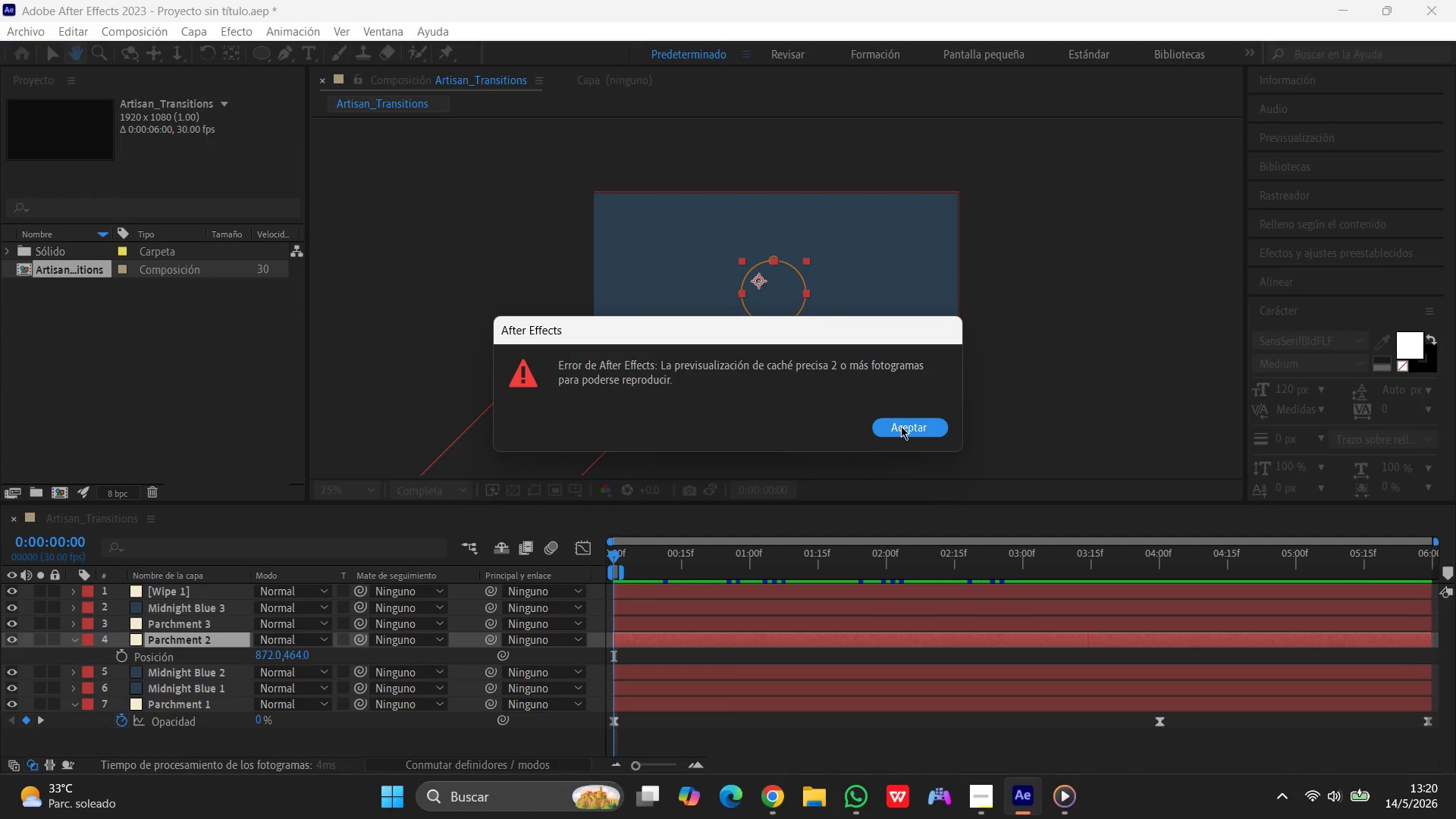 
key(Space)
 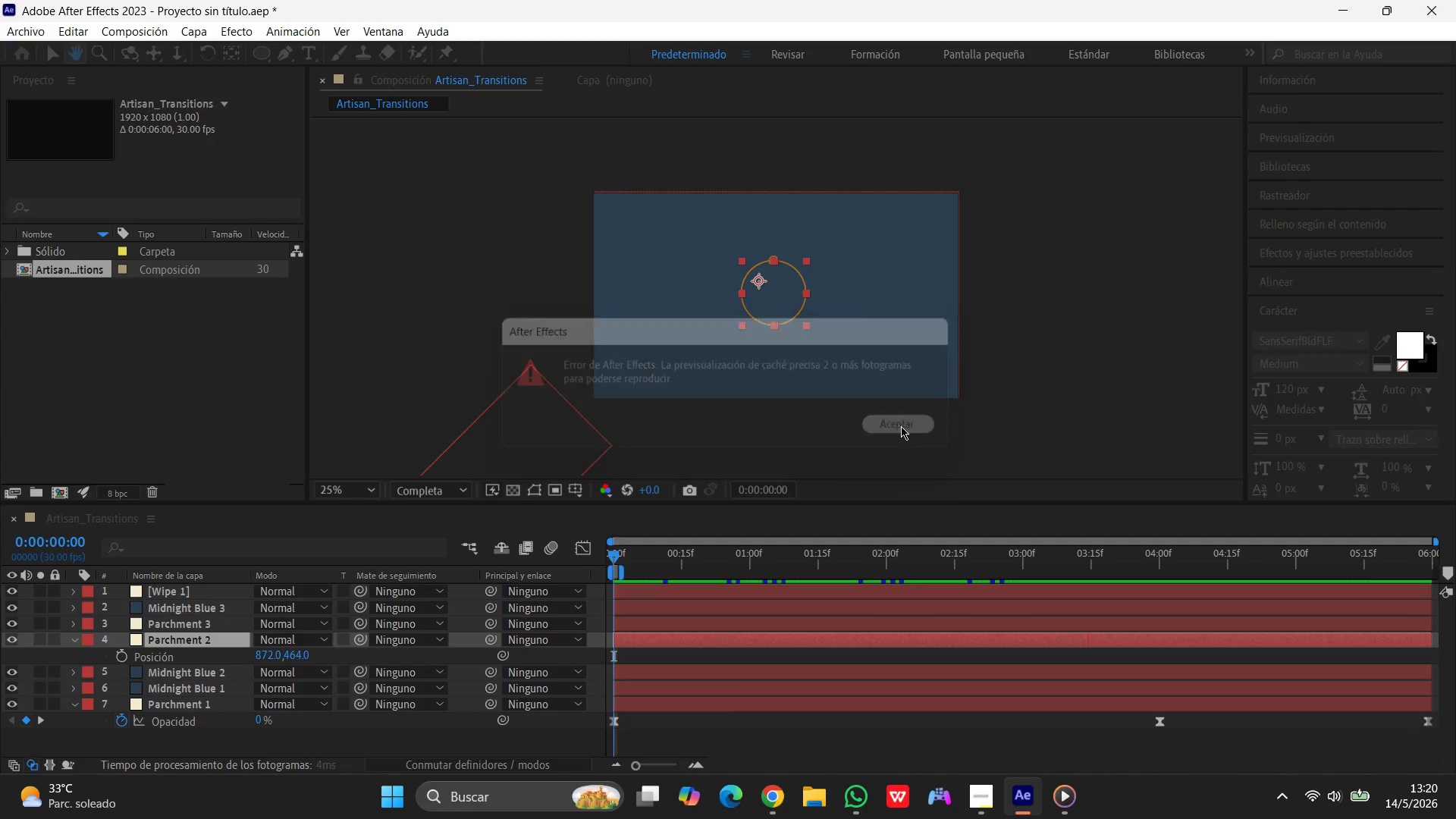 
key(Space)
 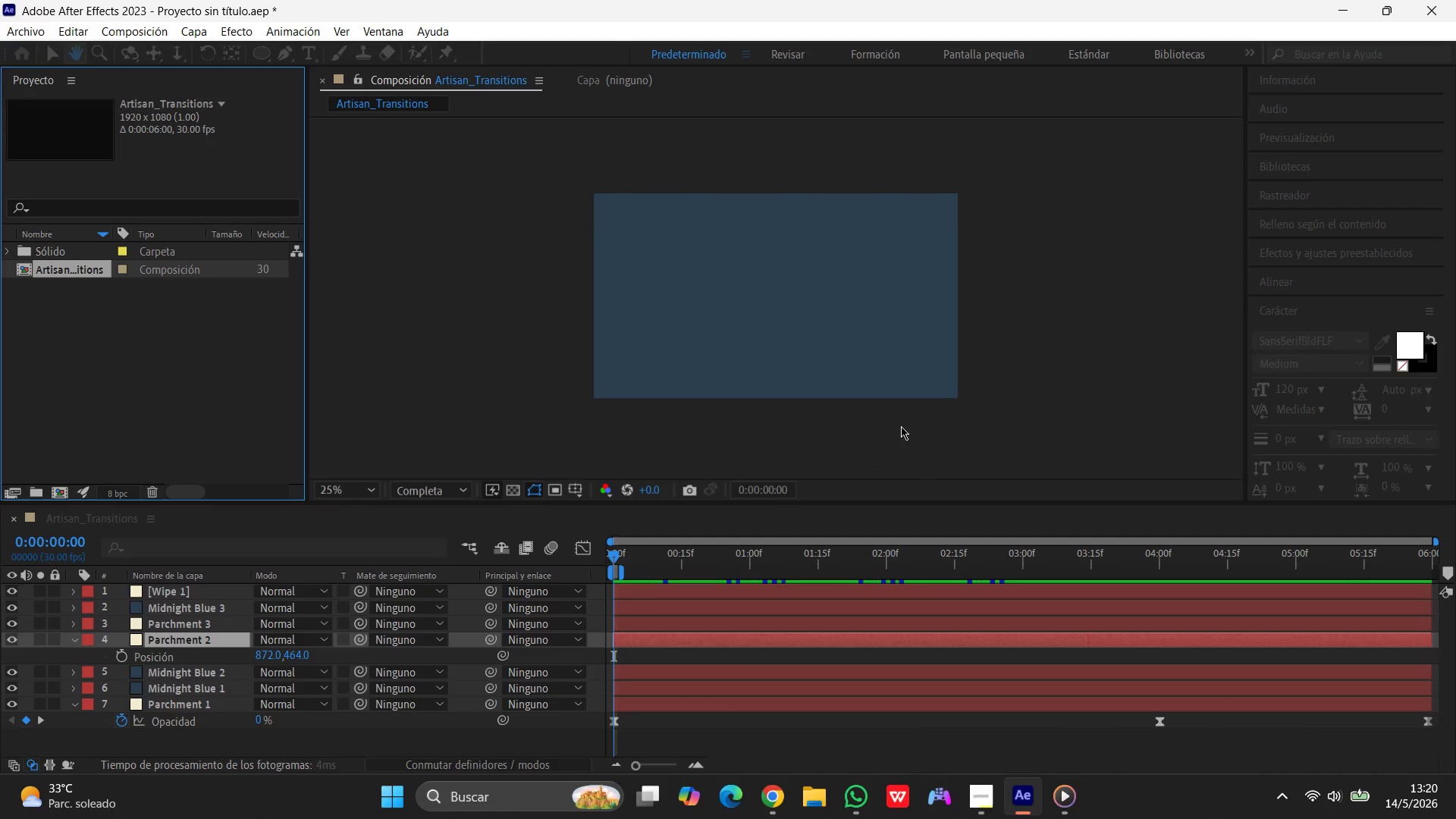 
key(Space)
 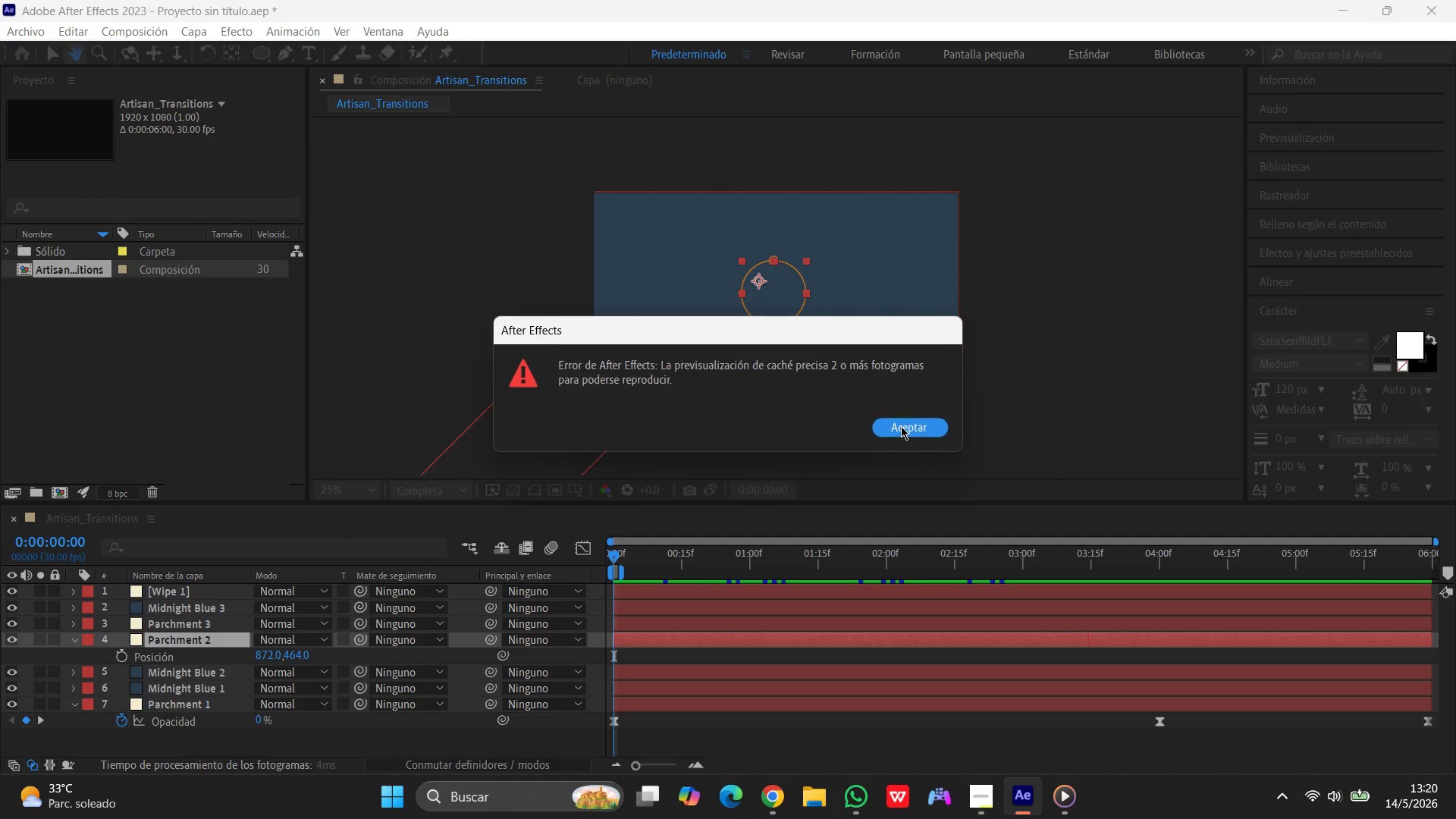 
key(Space)
 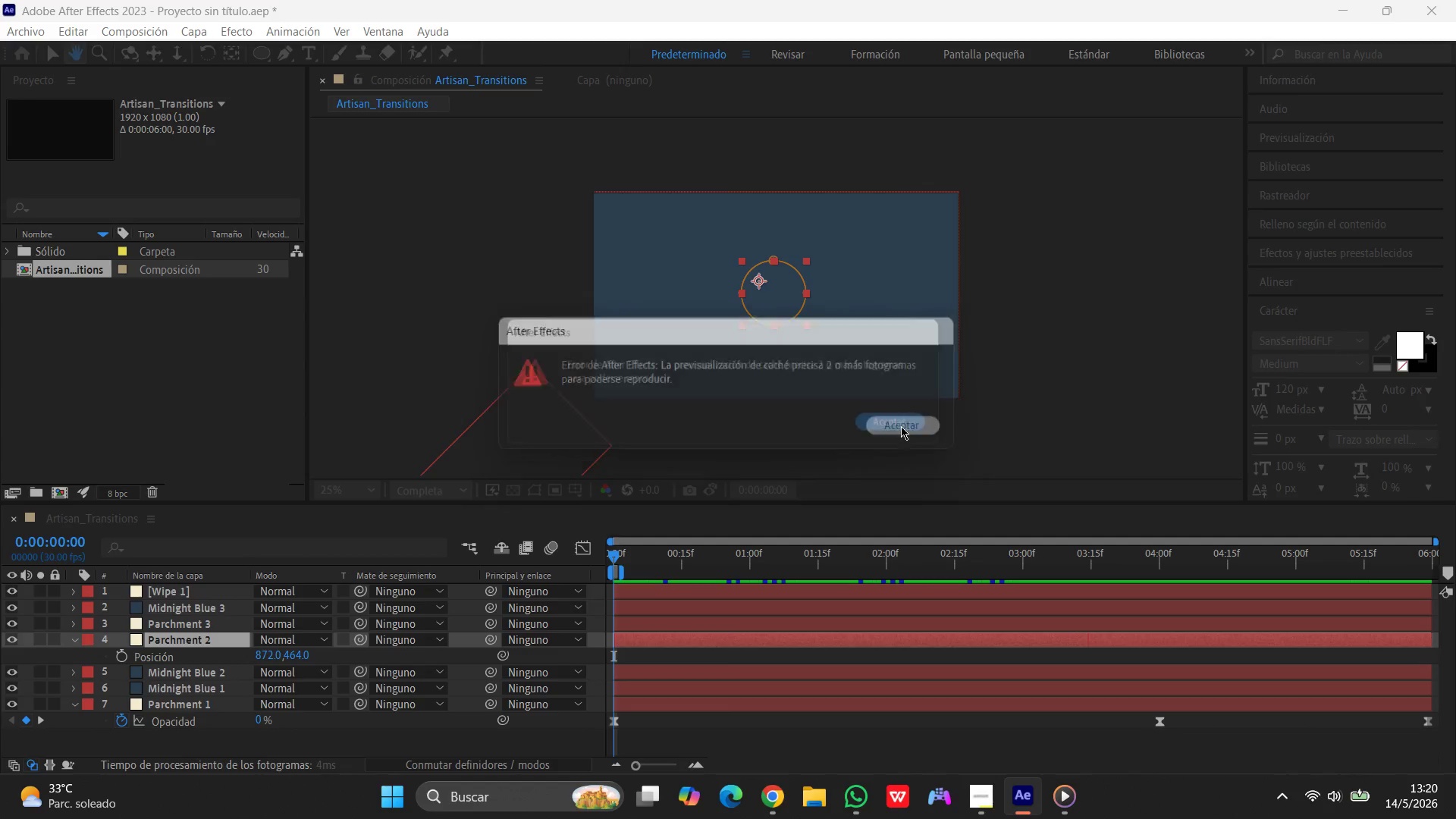 
key(Space)
 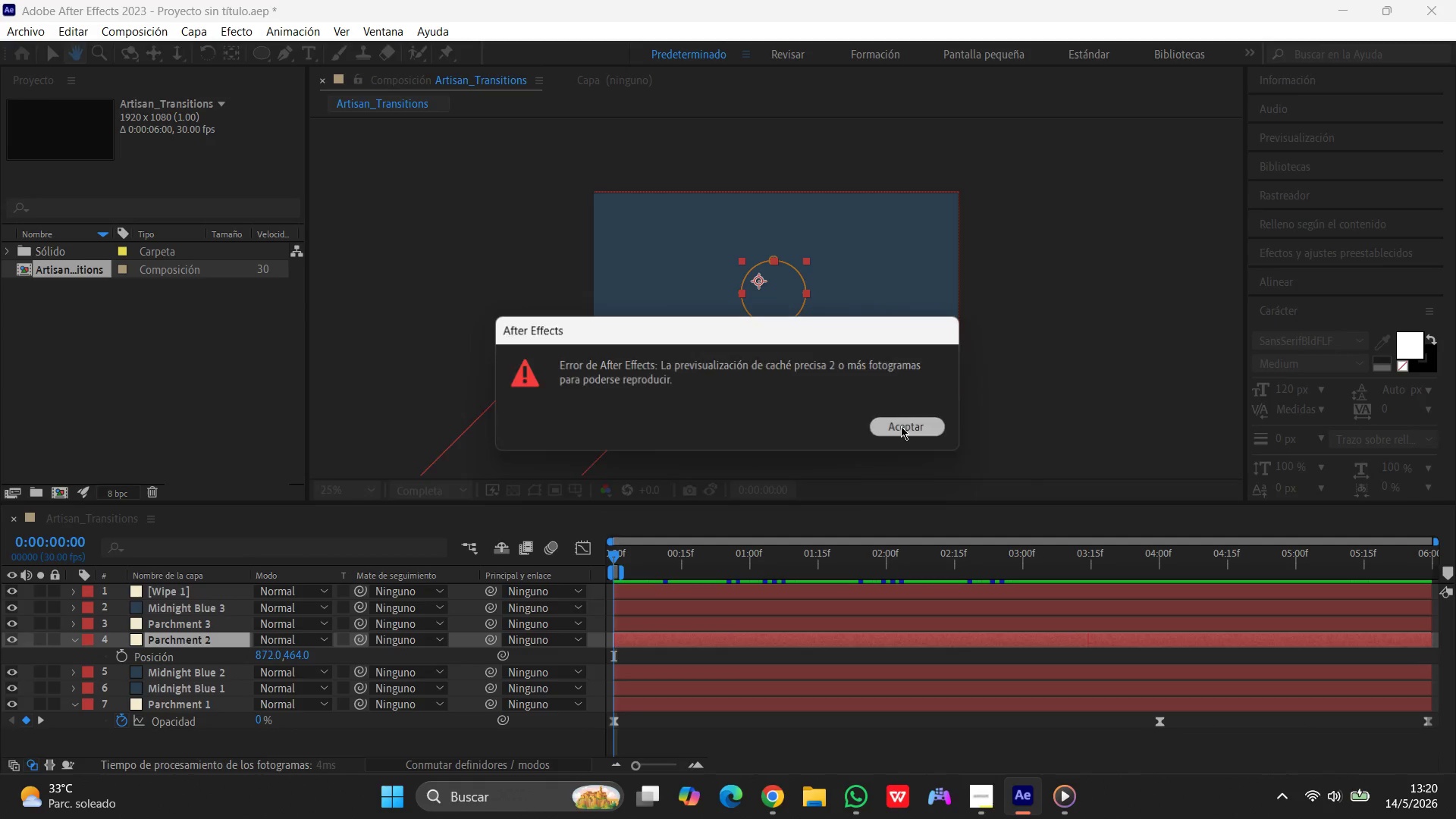 
key(Space)
 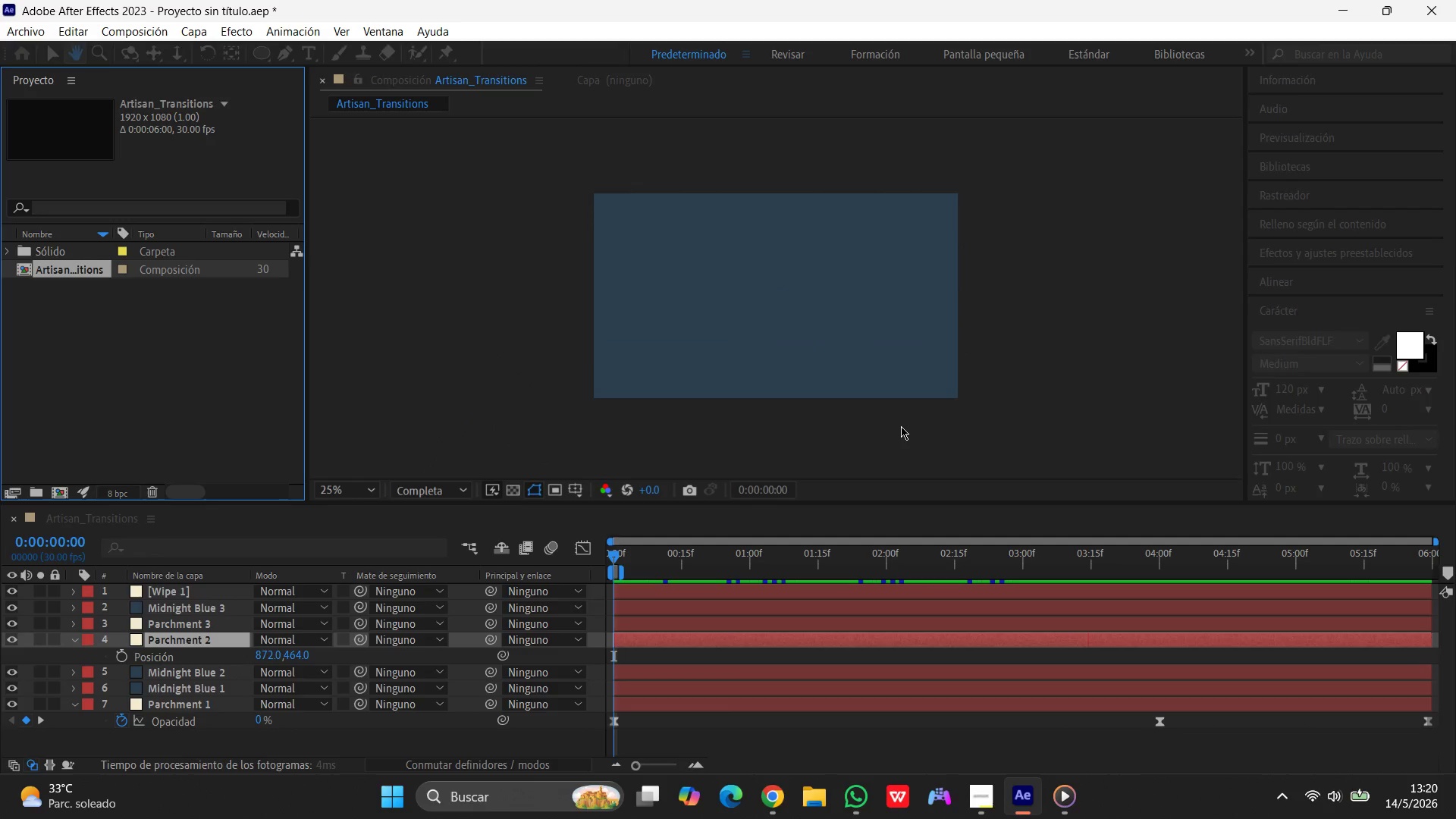 
key(Space)
 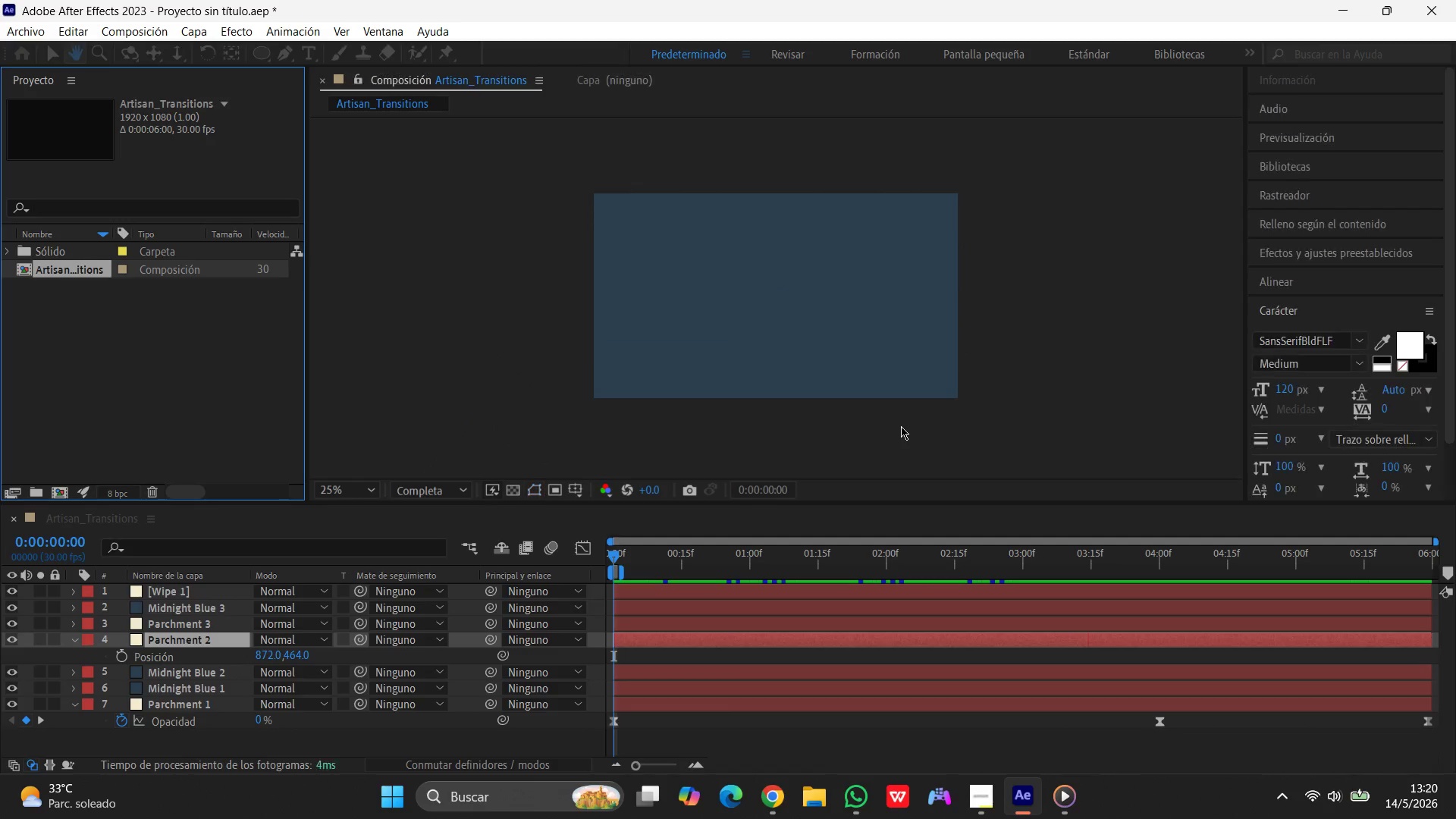 
key(Space)
 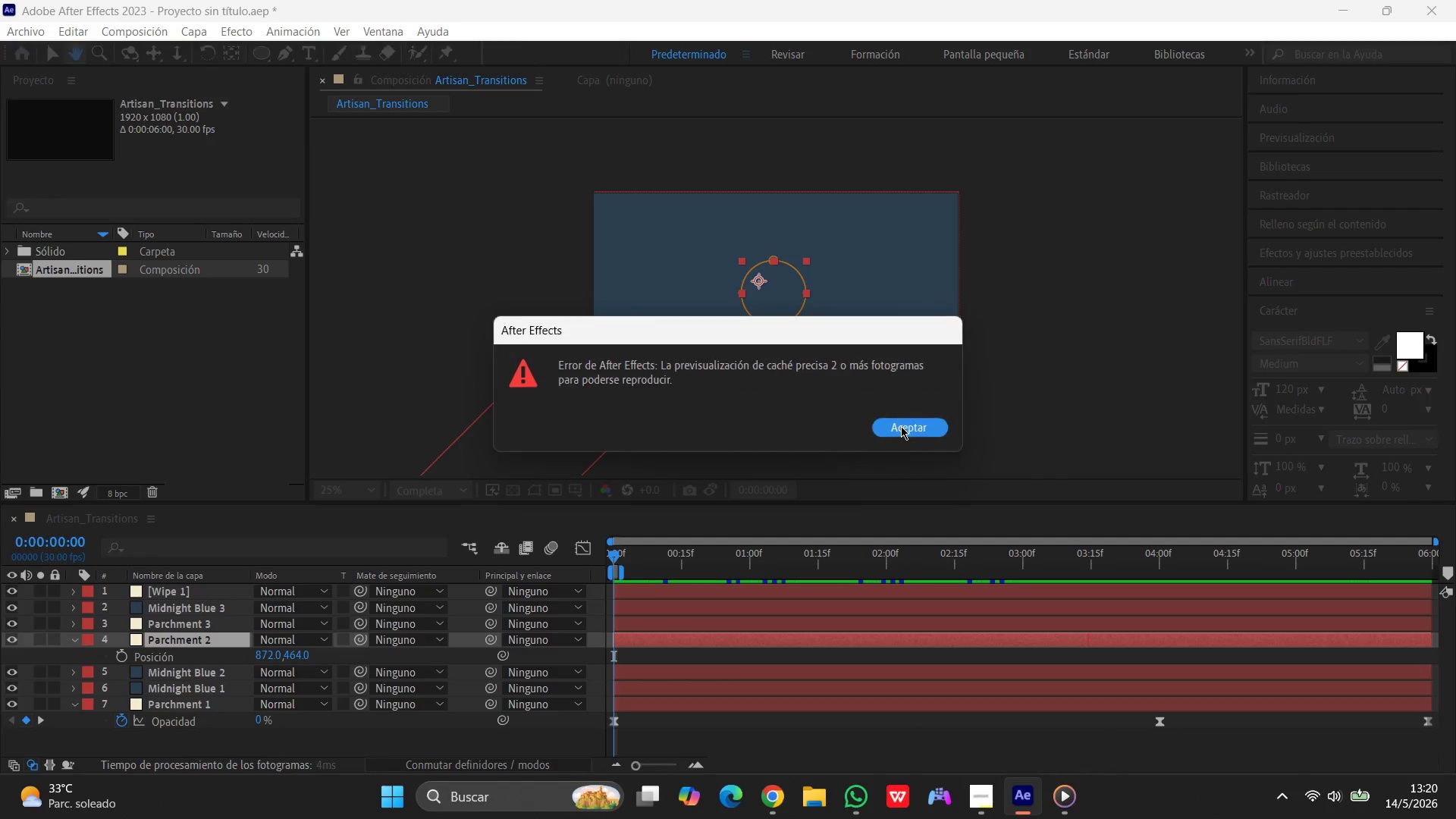 
key(Space)
 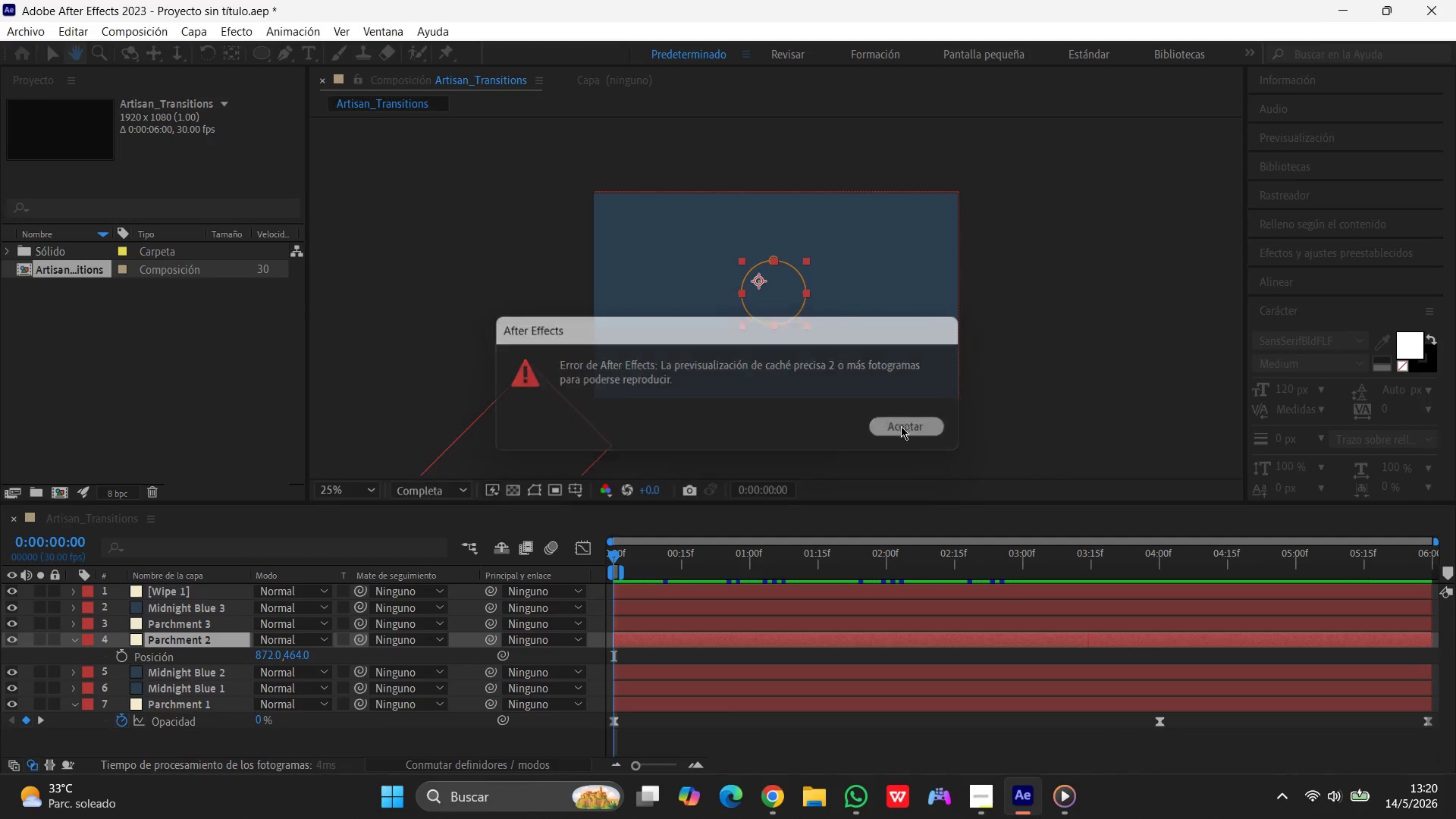 
key(Space)
 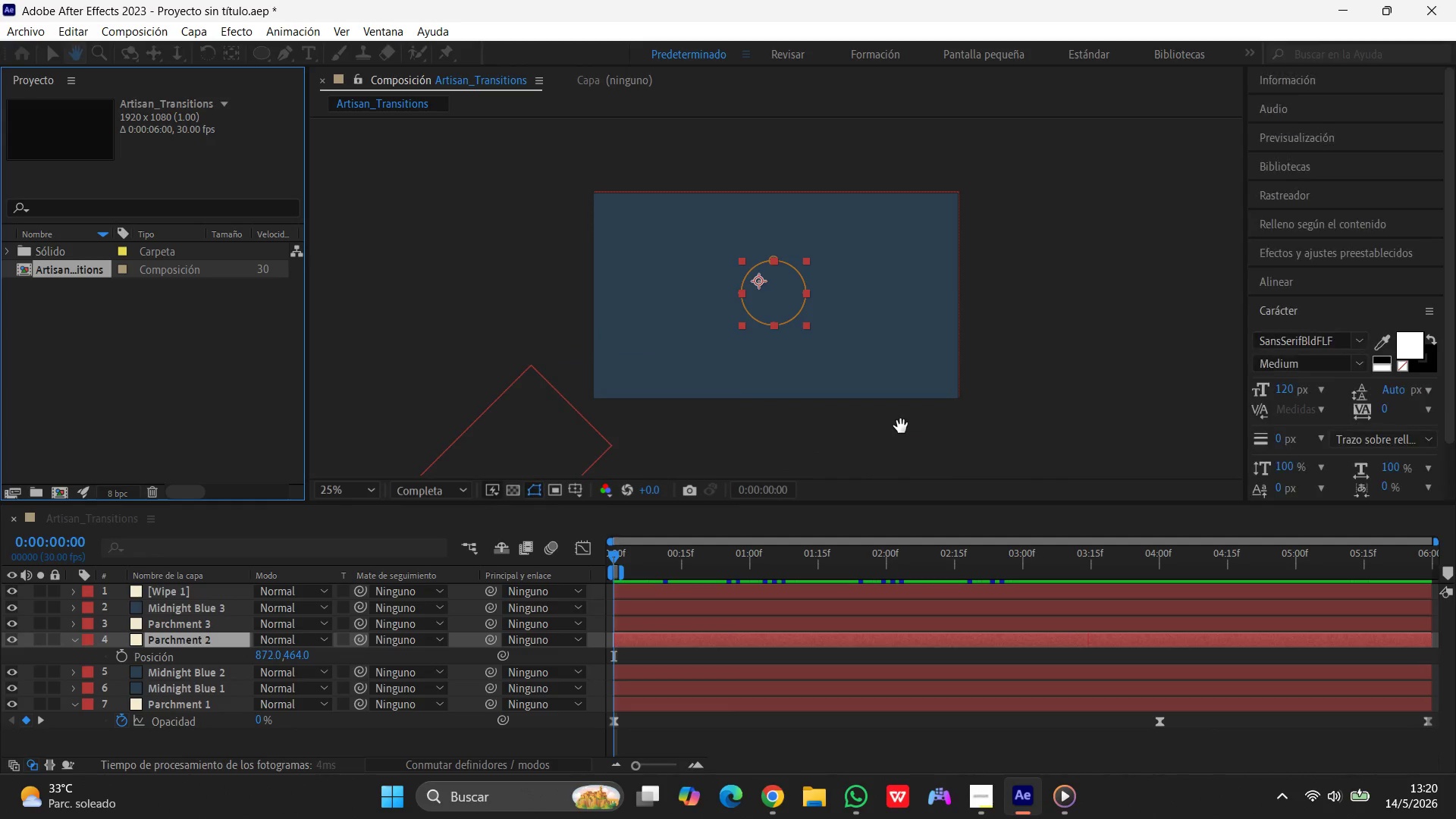 
key(Space)
 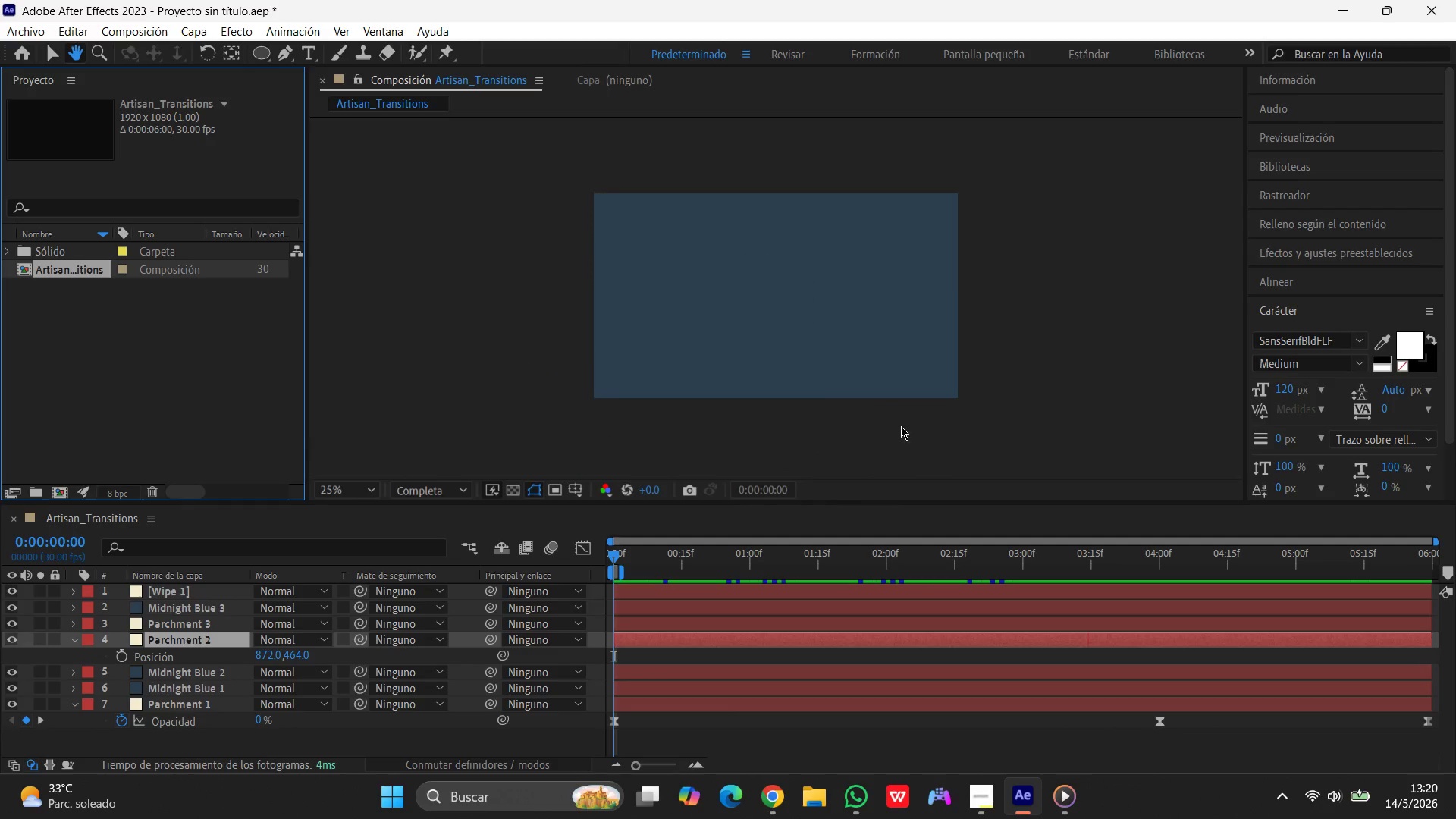 
key(Space)
 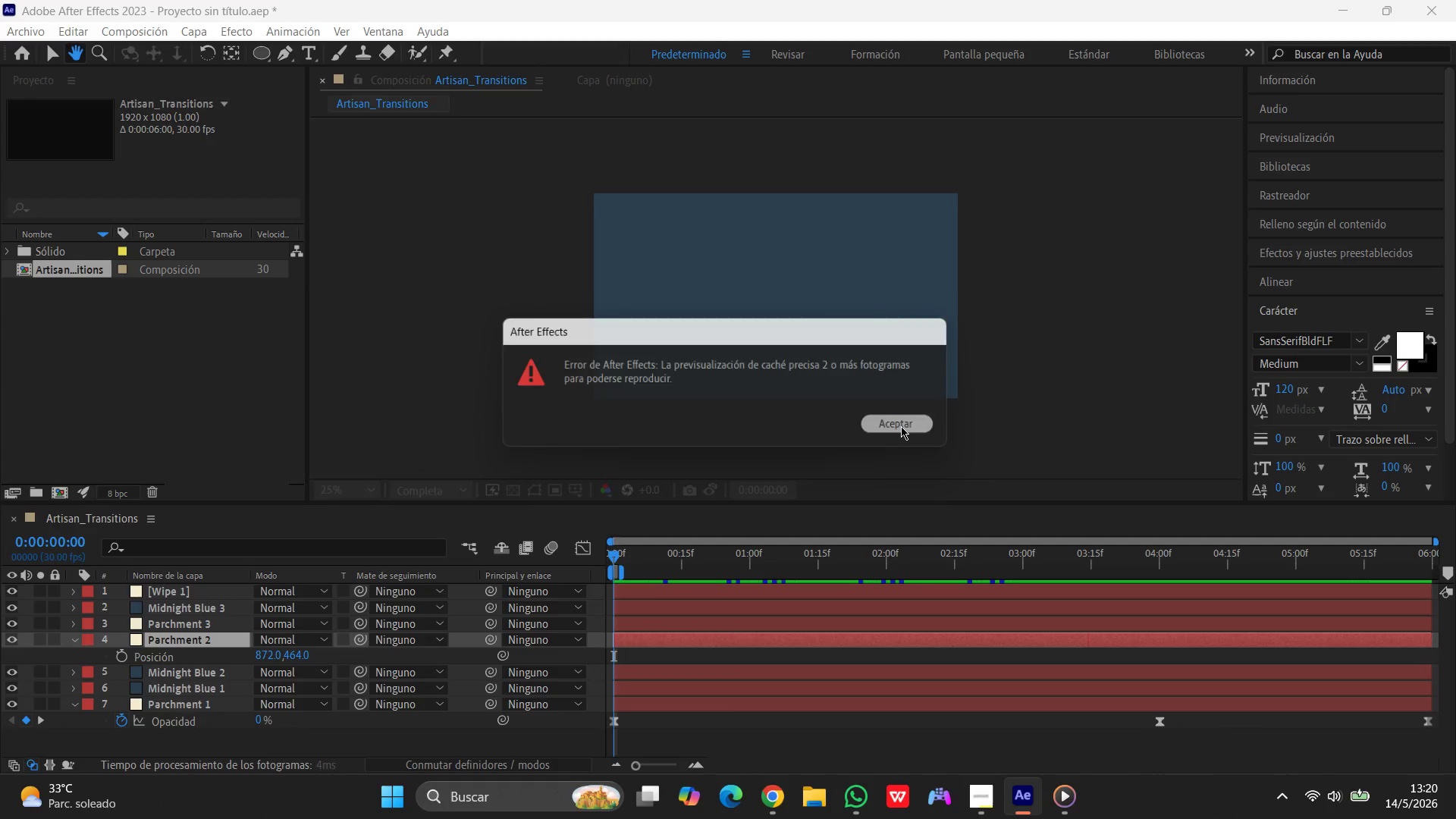 
key(Space)
 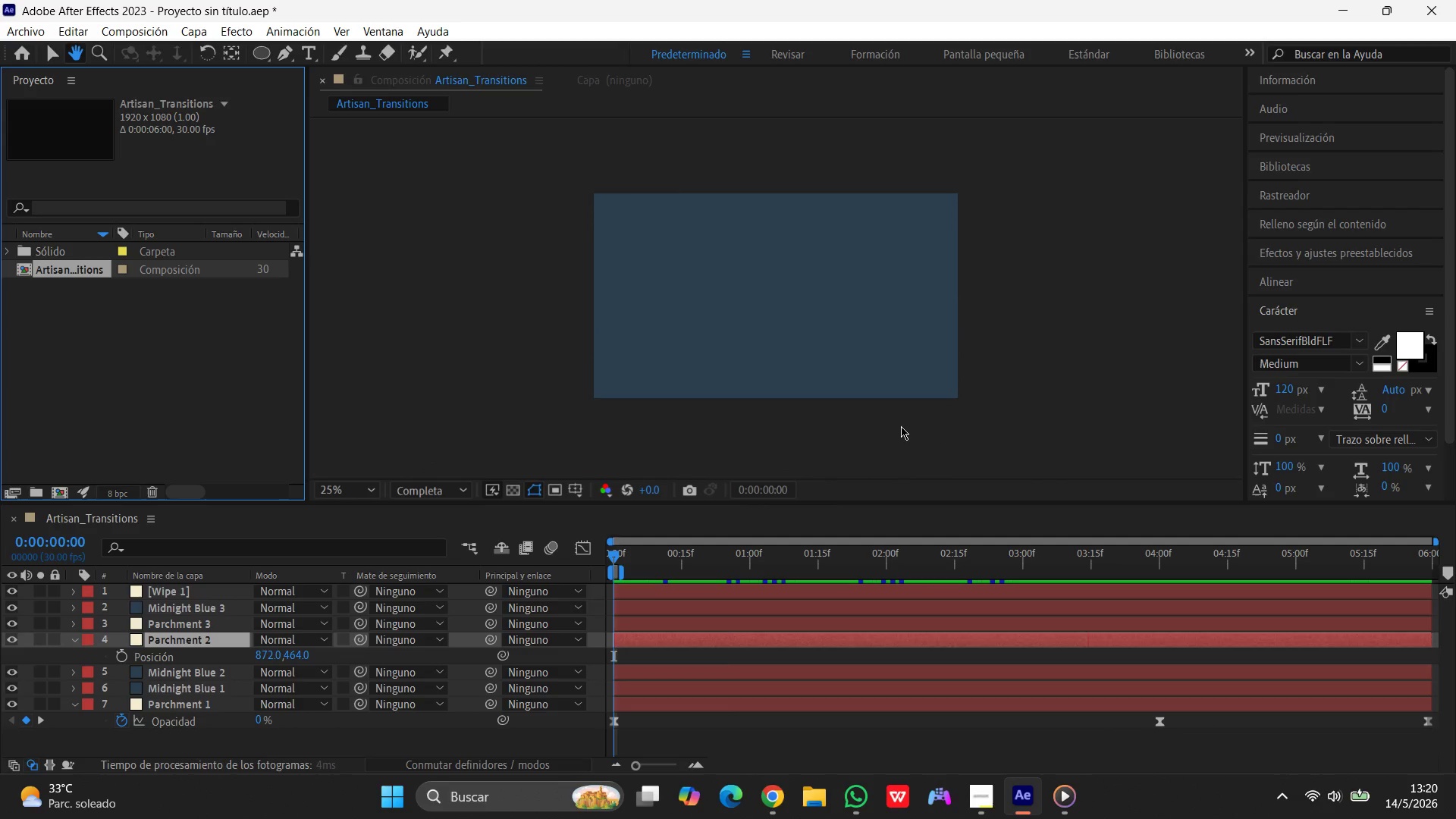 
key(Space)
 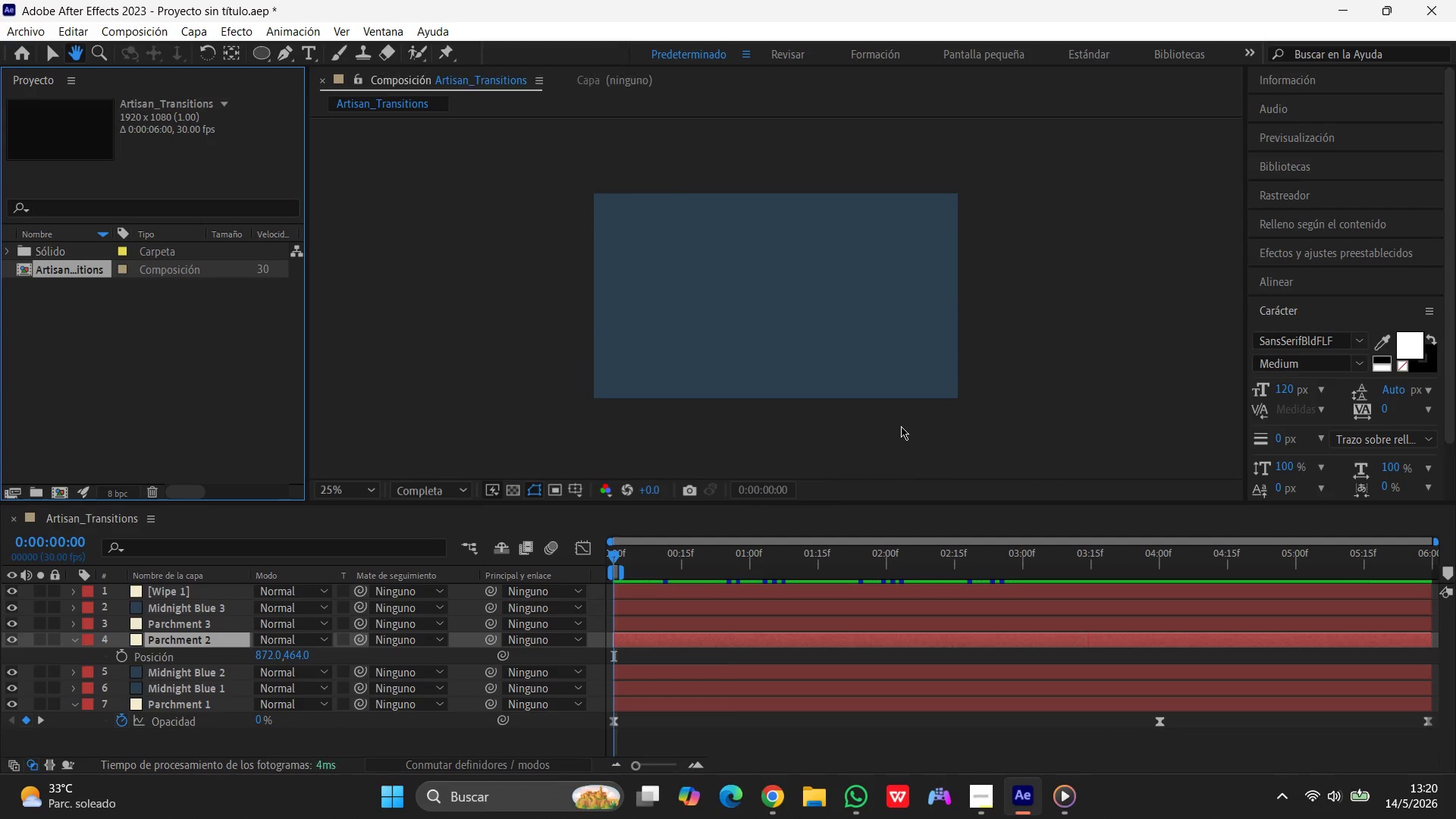 
key(Space)
 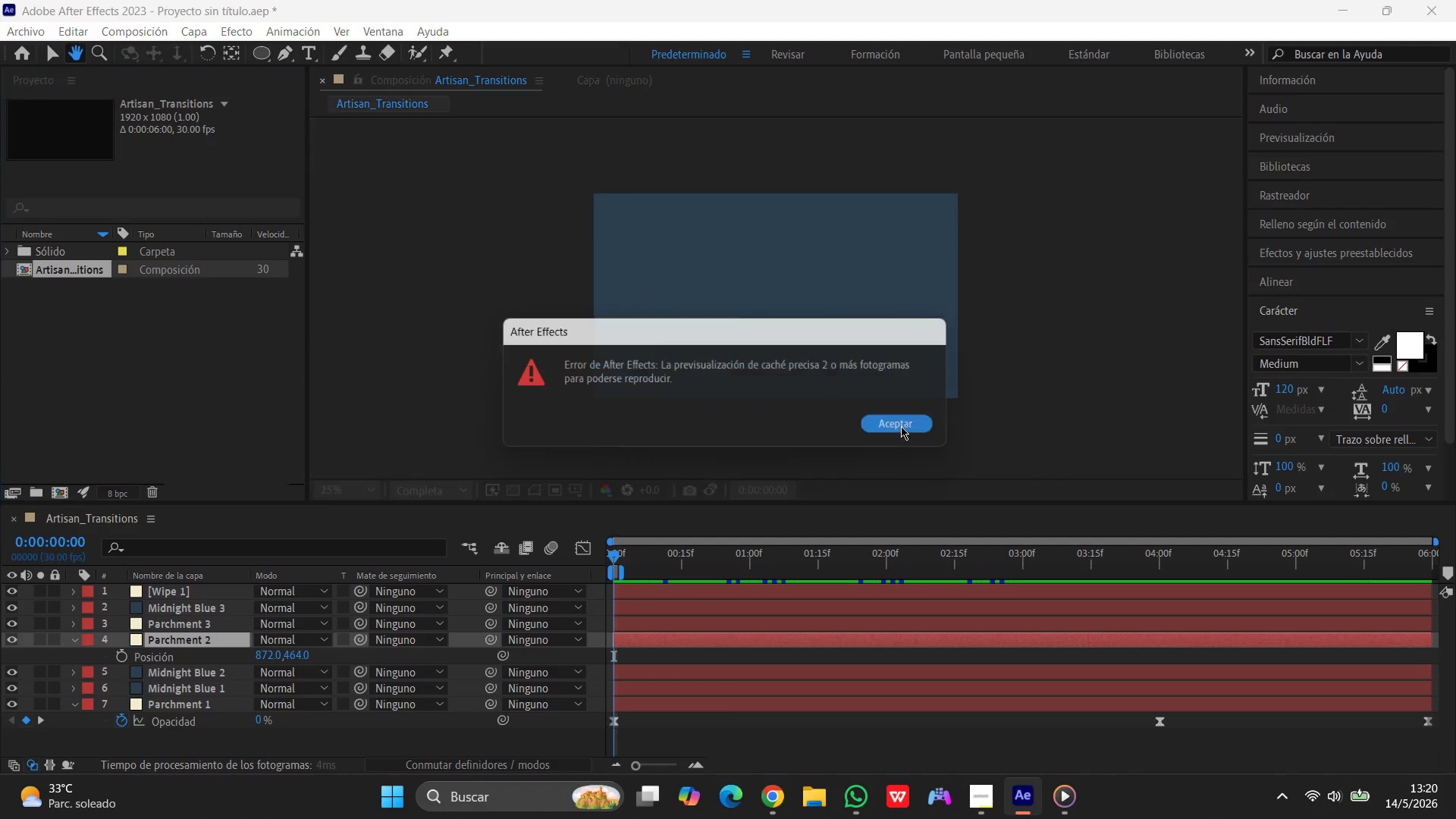 
key(Space)
 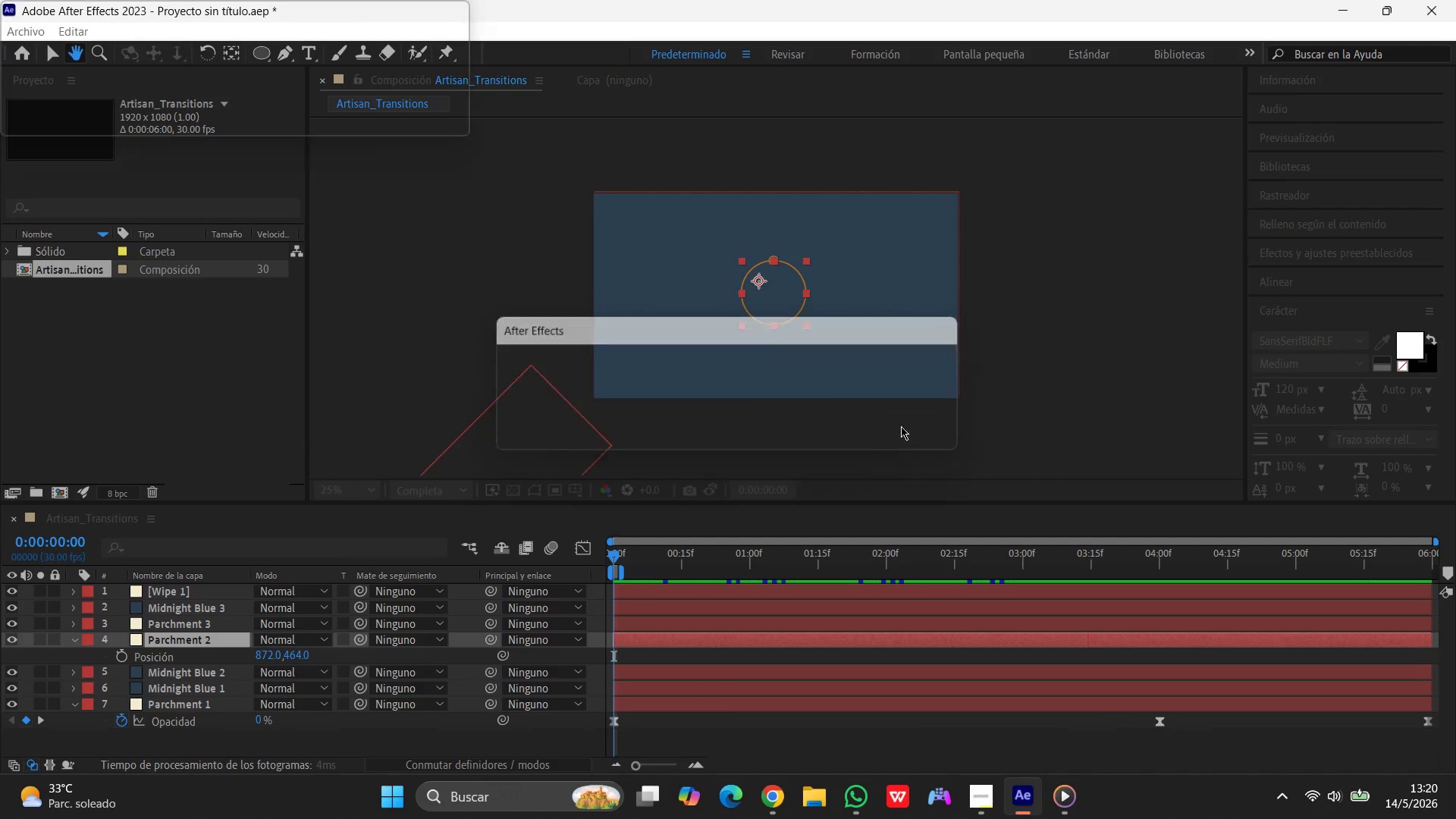 
key(Space)
 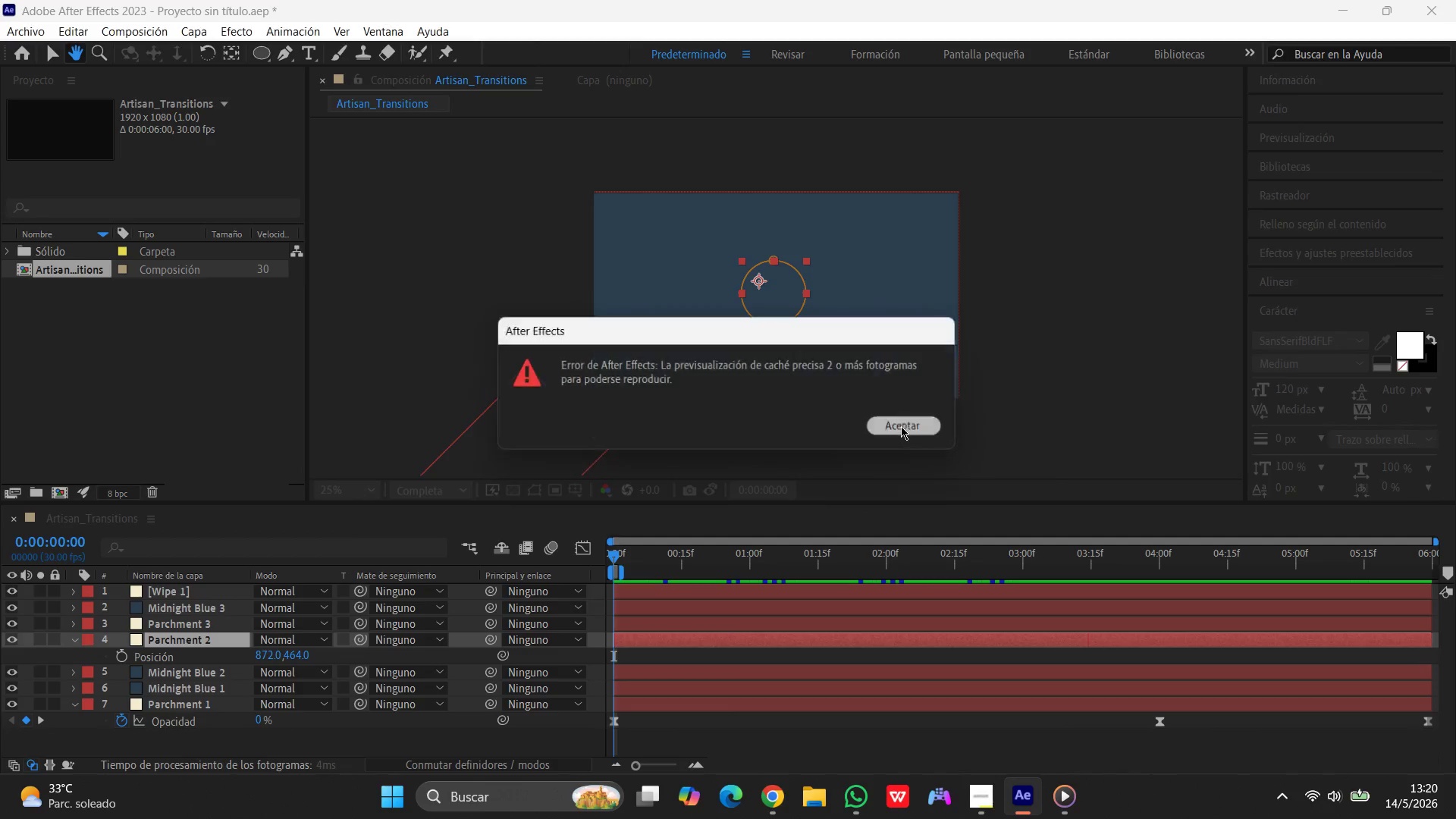 
key(Space)
 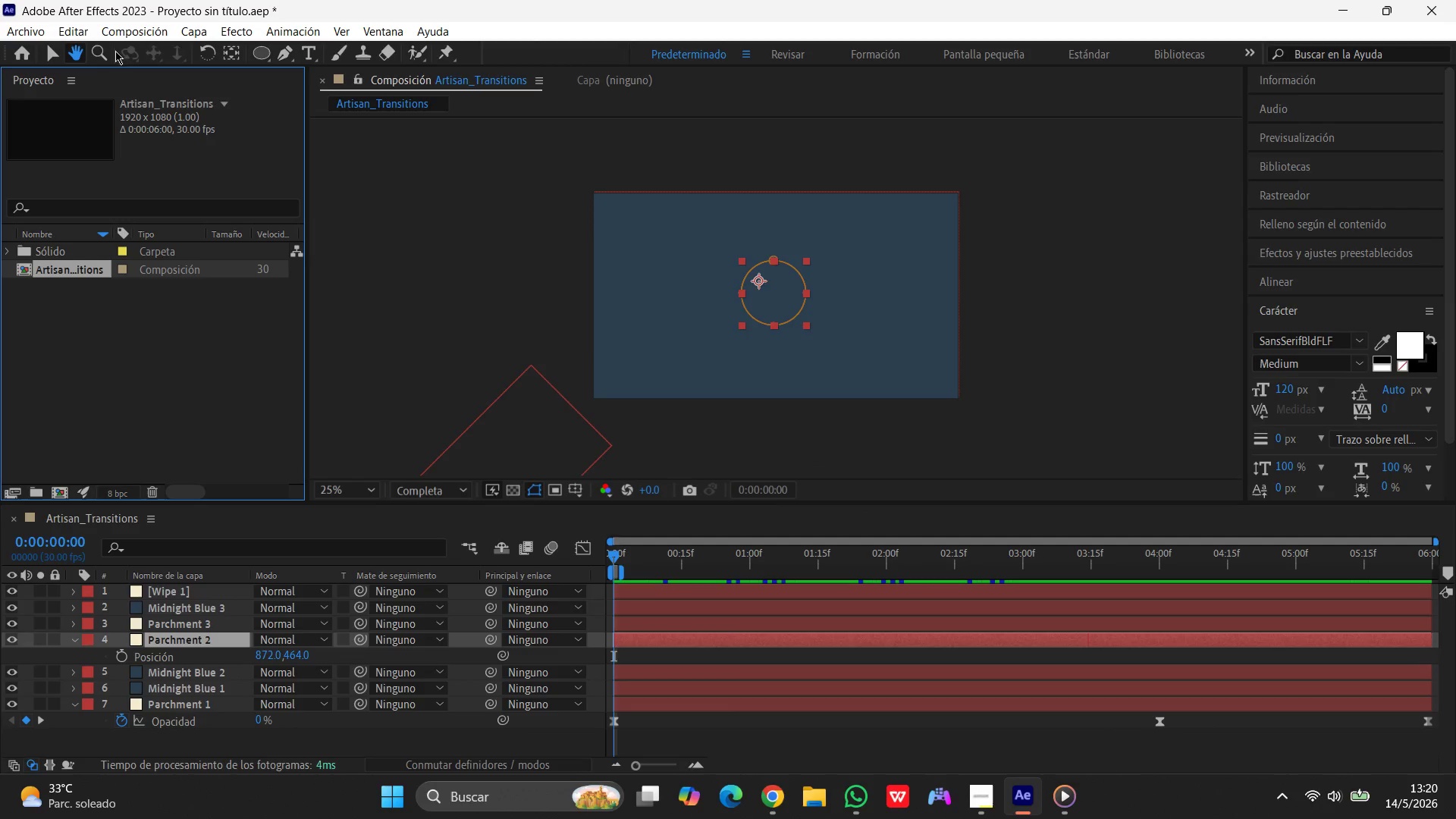 
left_click([15, 33])
 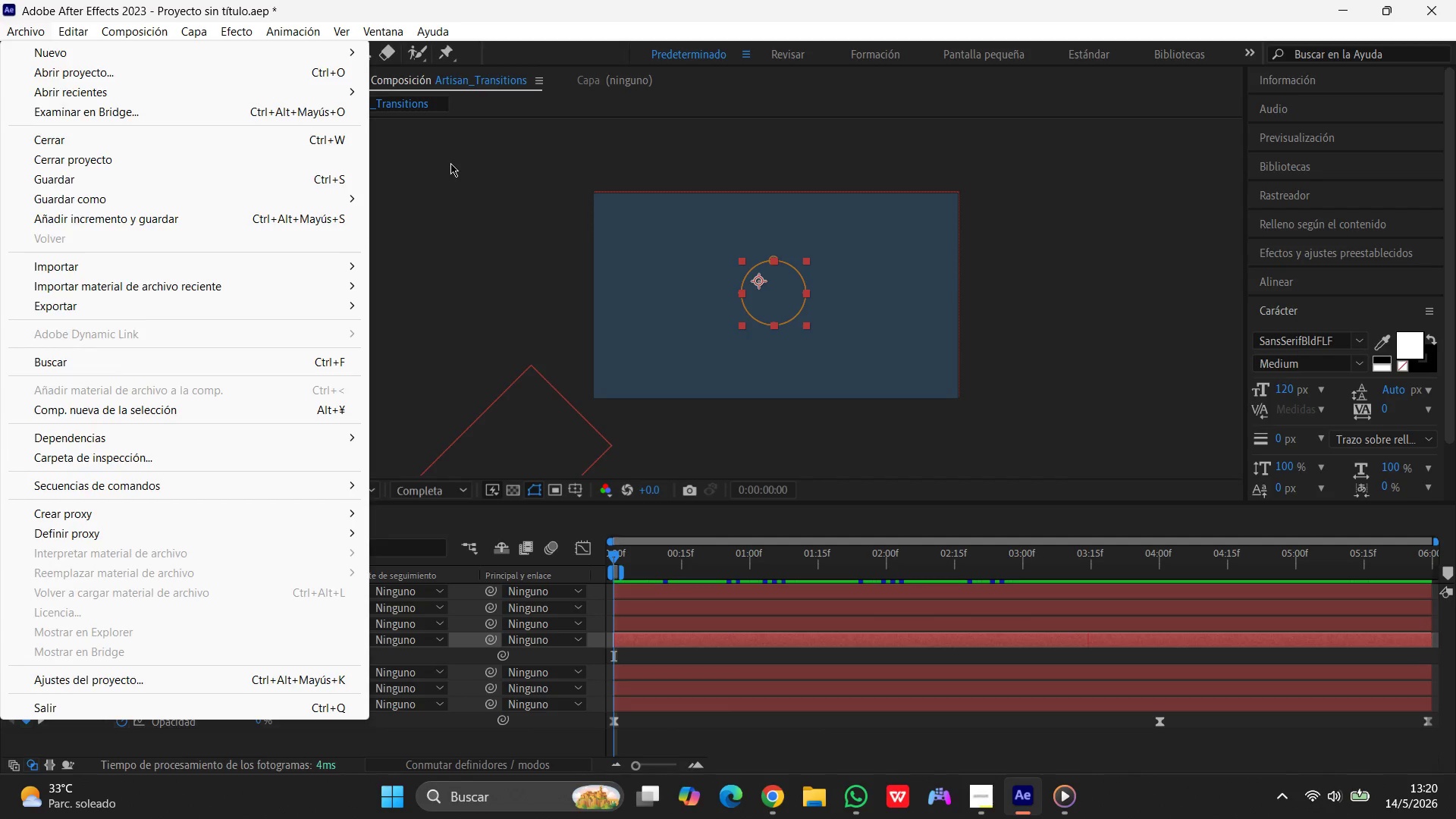 
left_click([450, 163])
 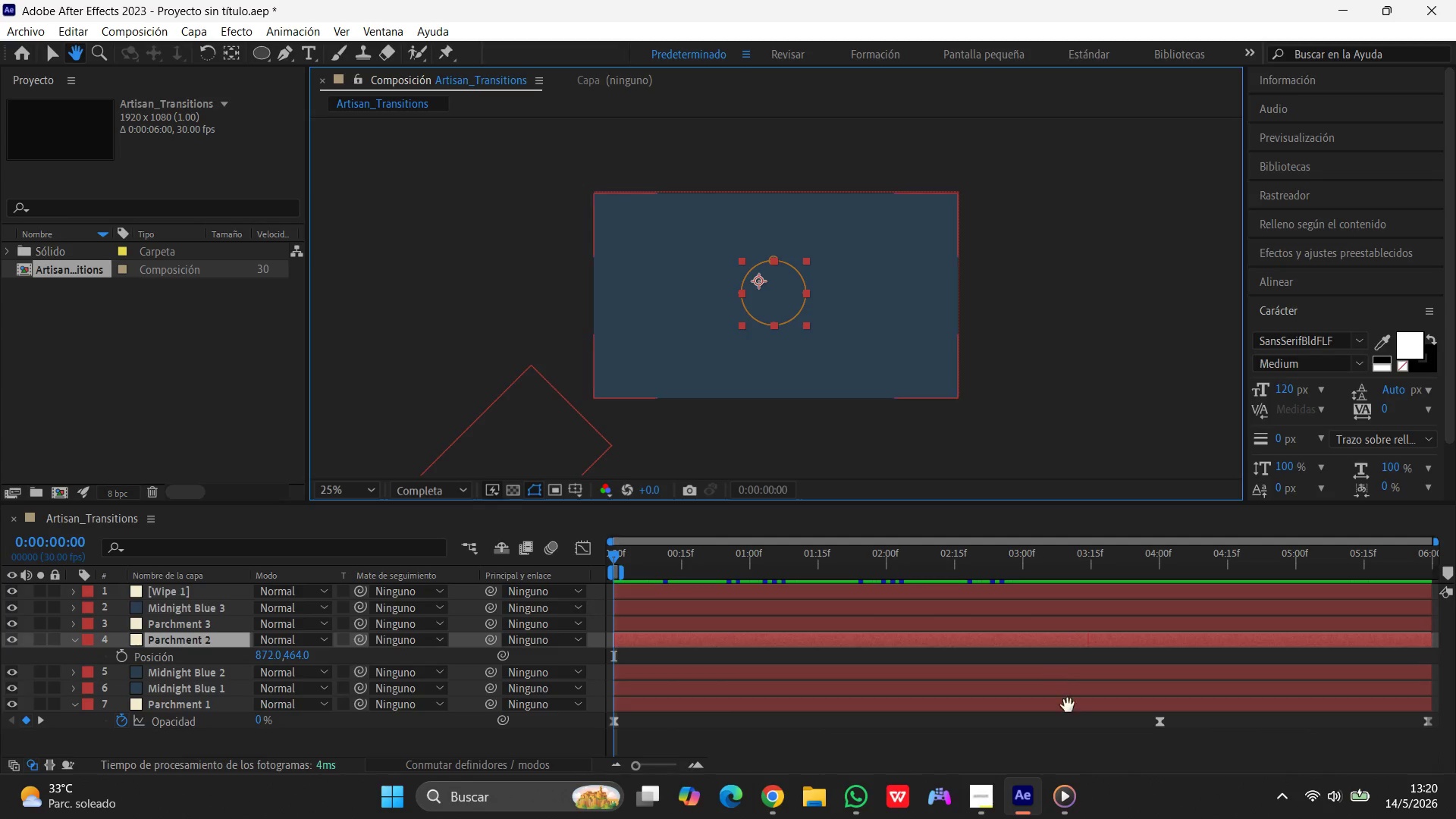 
left_click([984, 801])